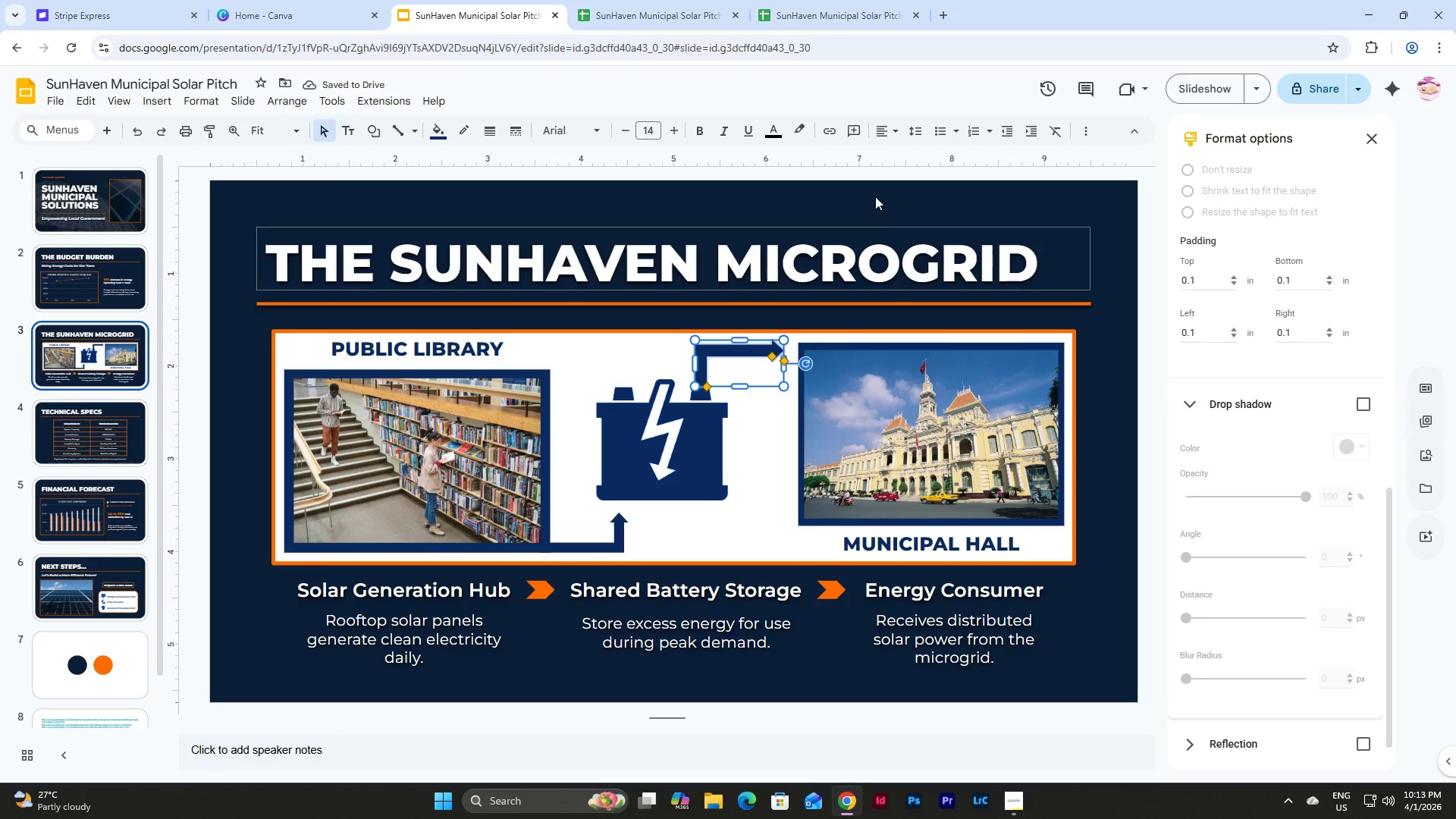 
left_click([876, 193])
 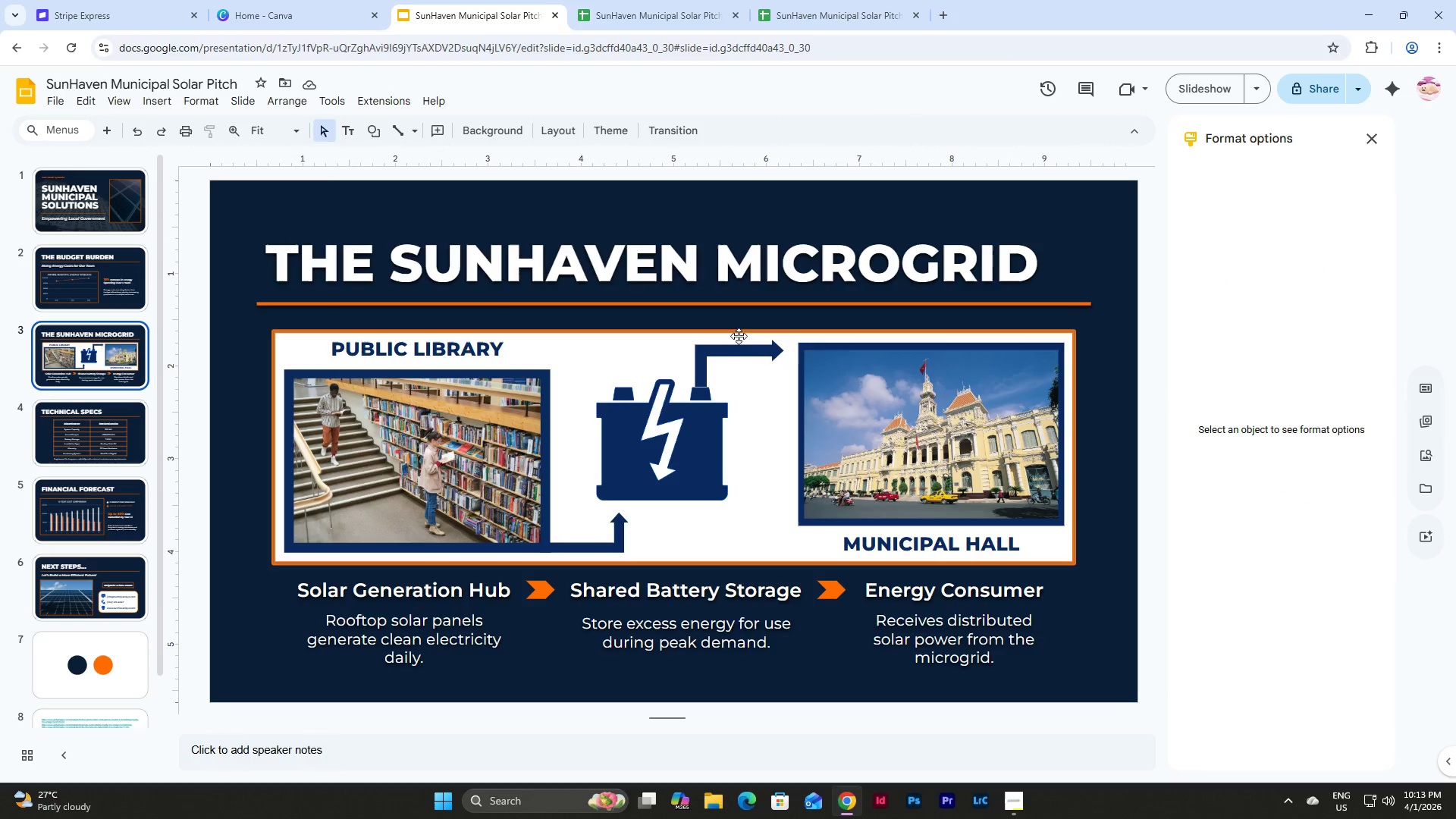 
left_click([726, 356])
 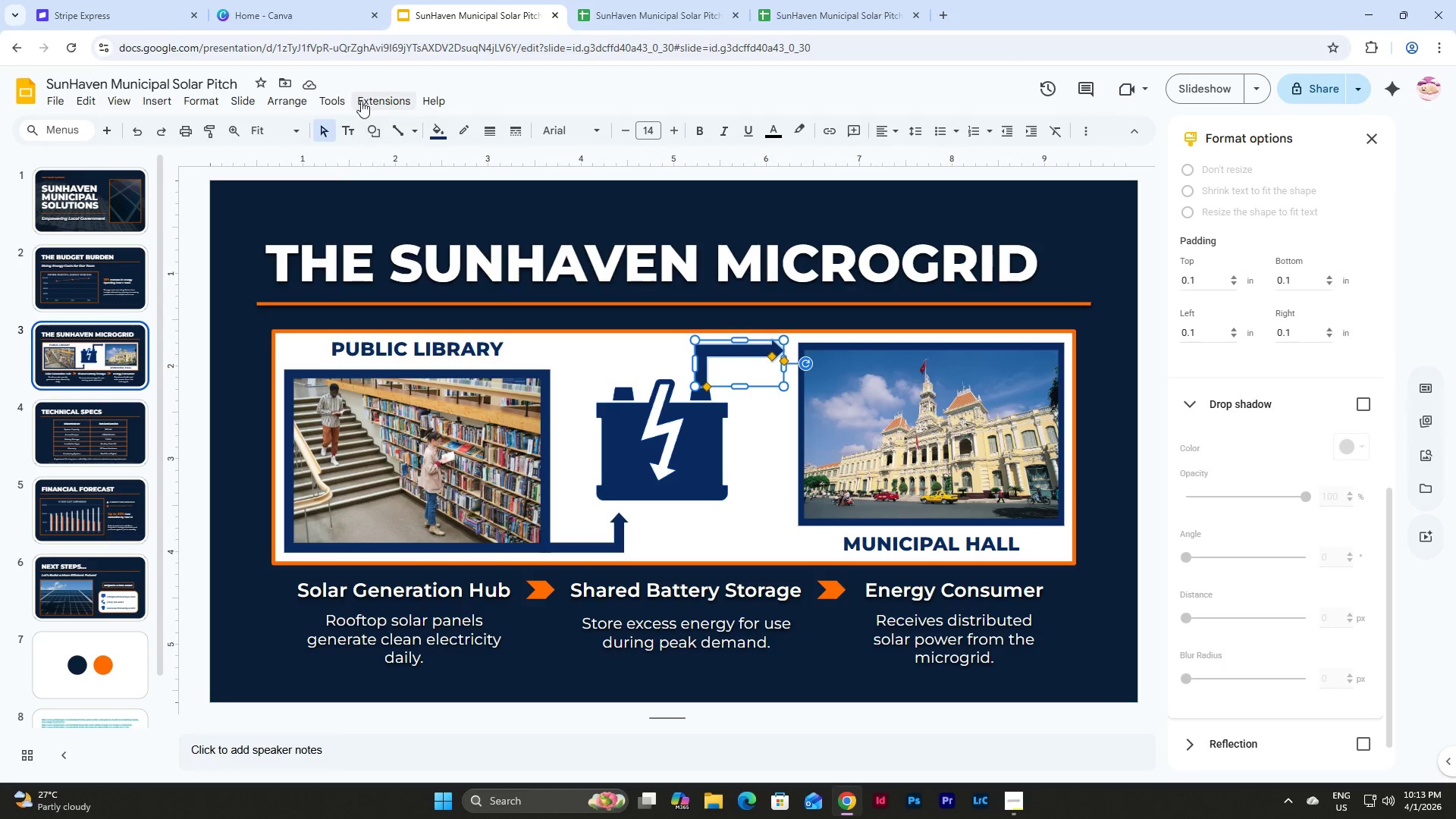 
left_click([298, 104])
 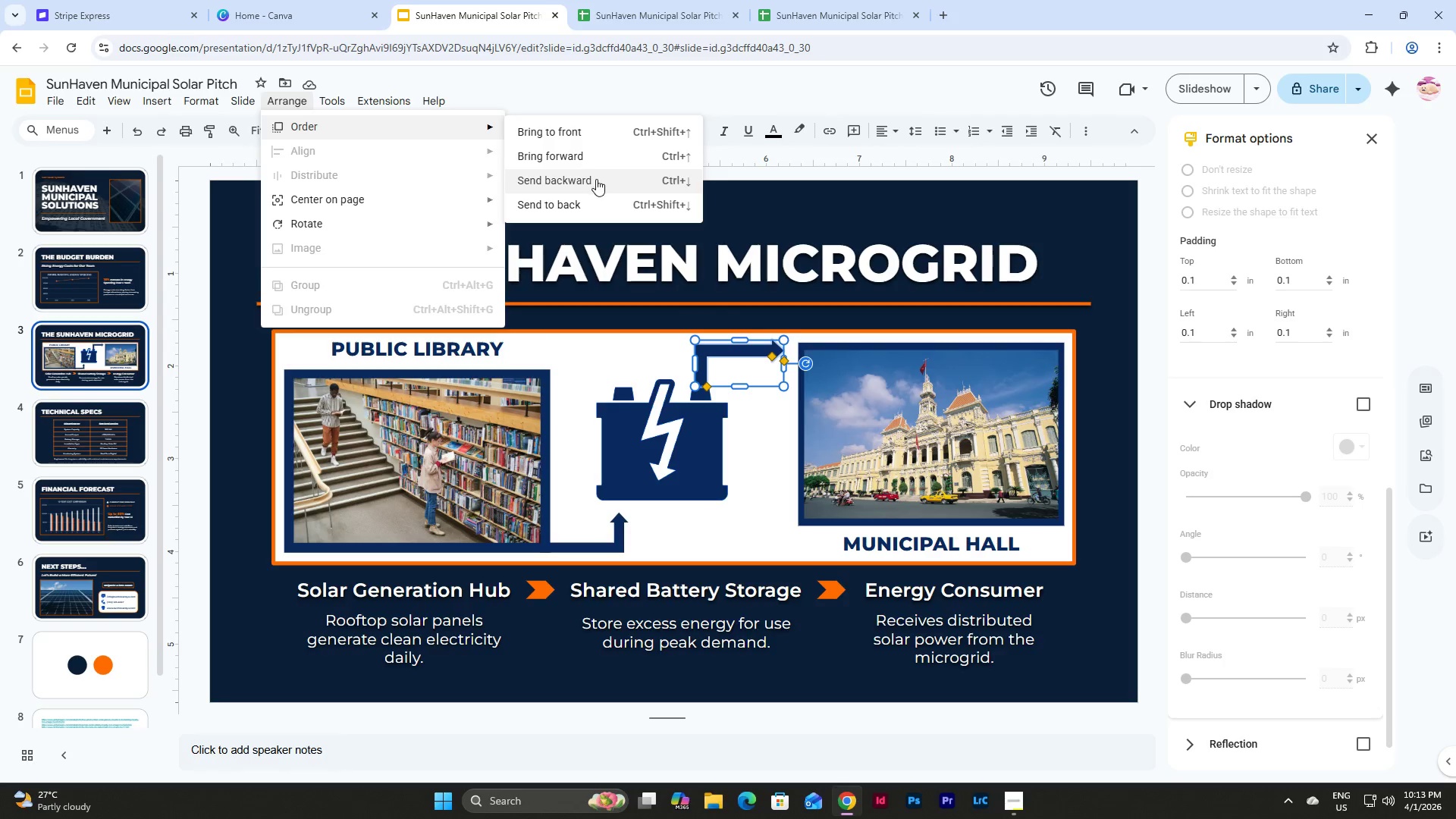 
left_click([596, 180])
 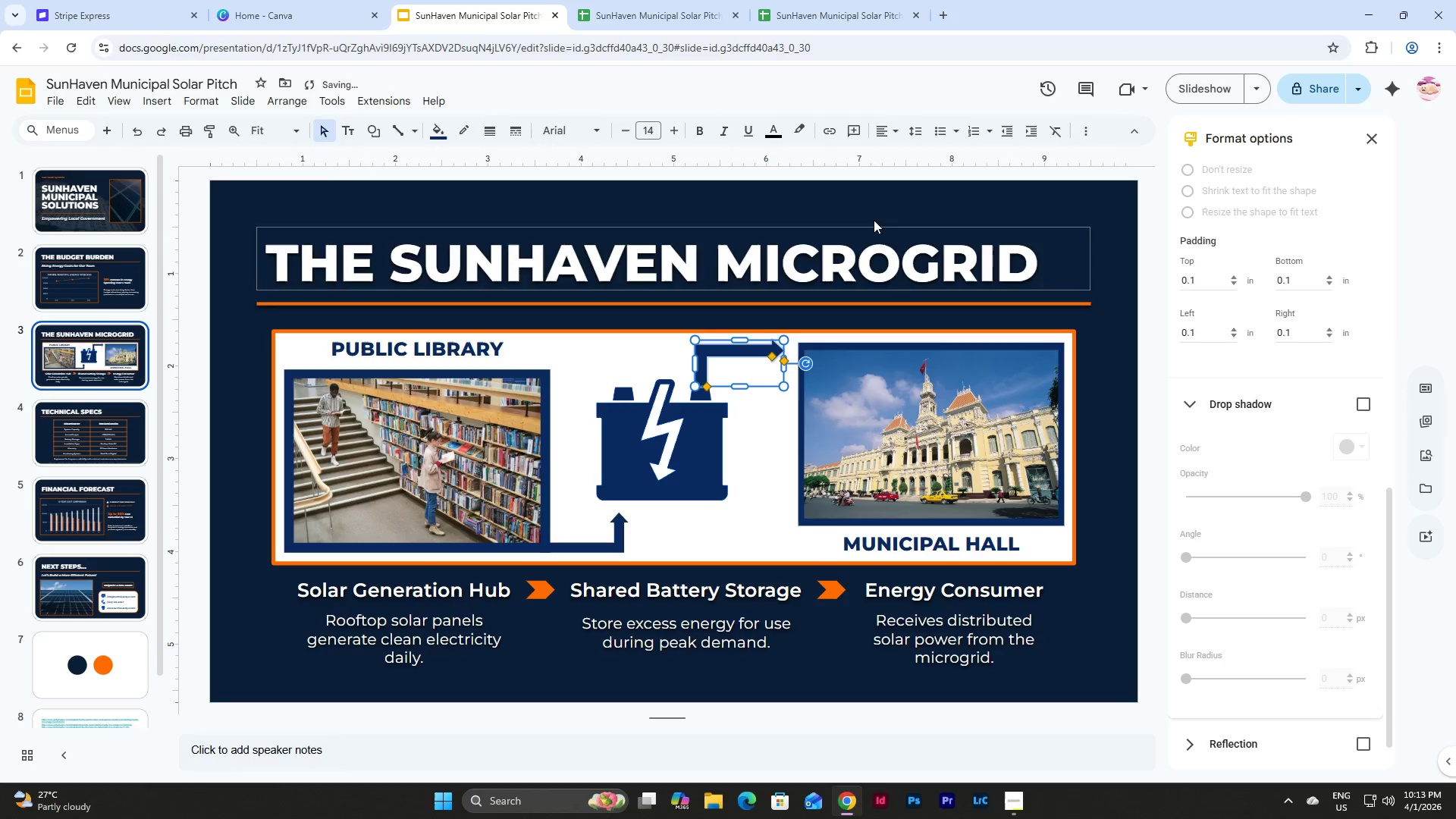 
left_click([835, 201])
 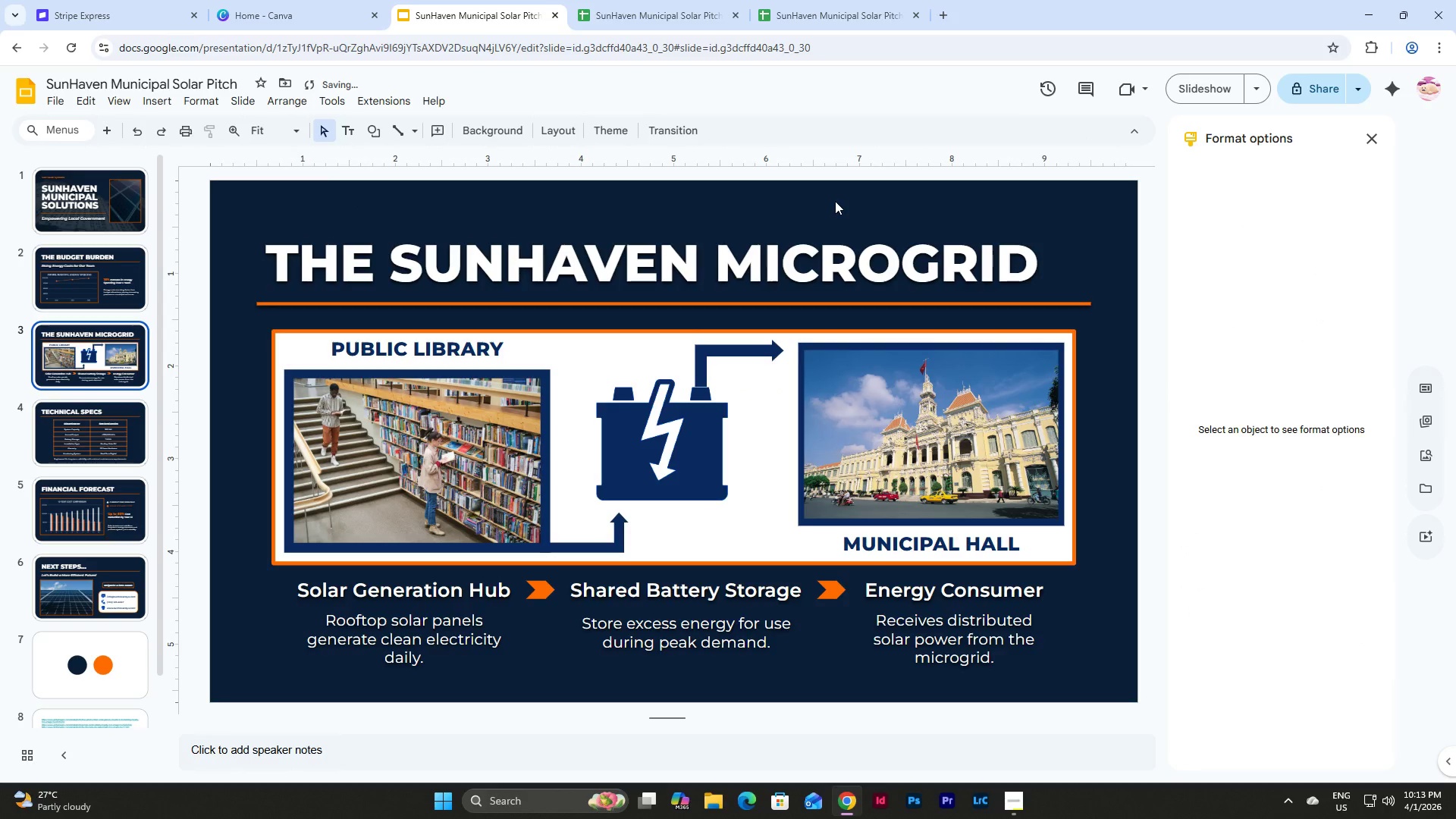 
hold_key(key=ControlLeft, duration=1.5)
 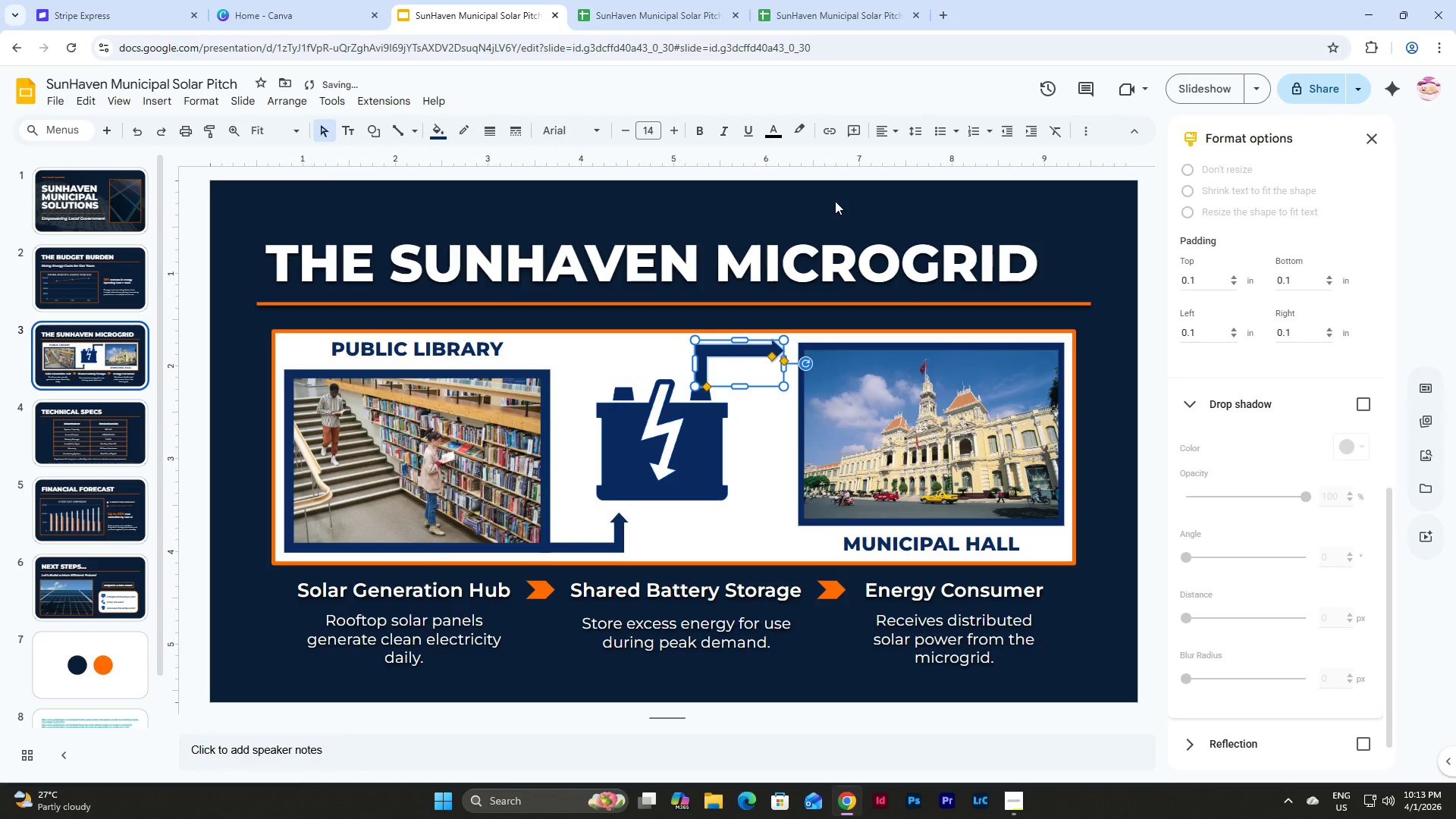 
key(Control+Z)
 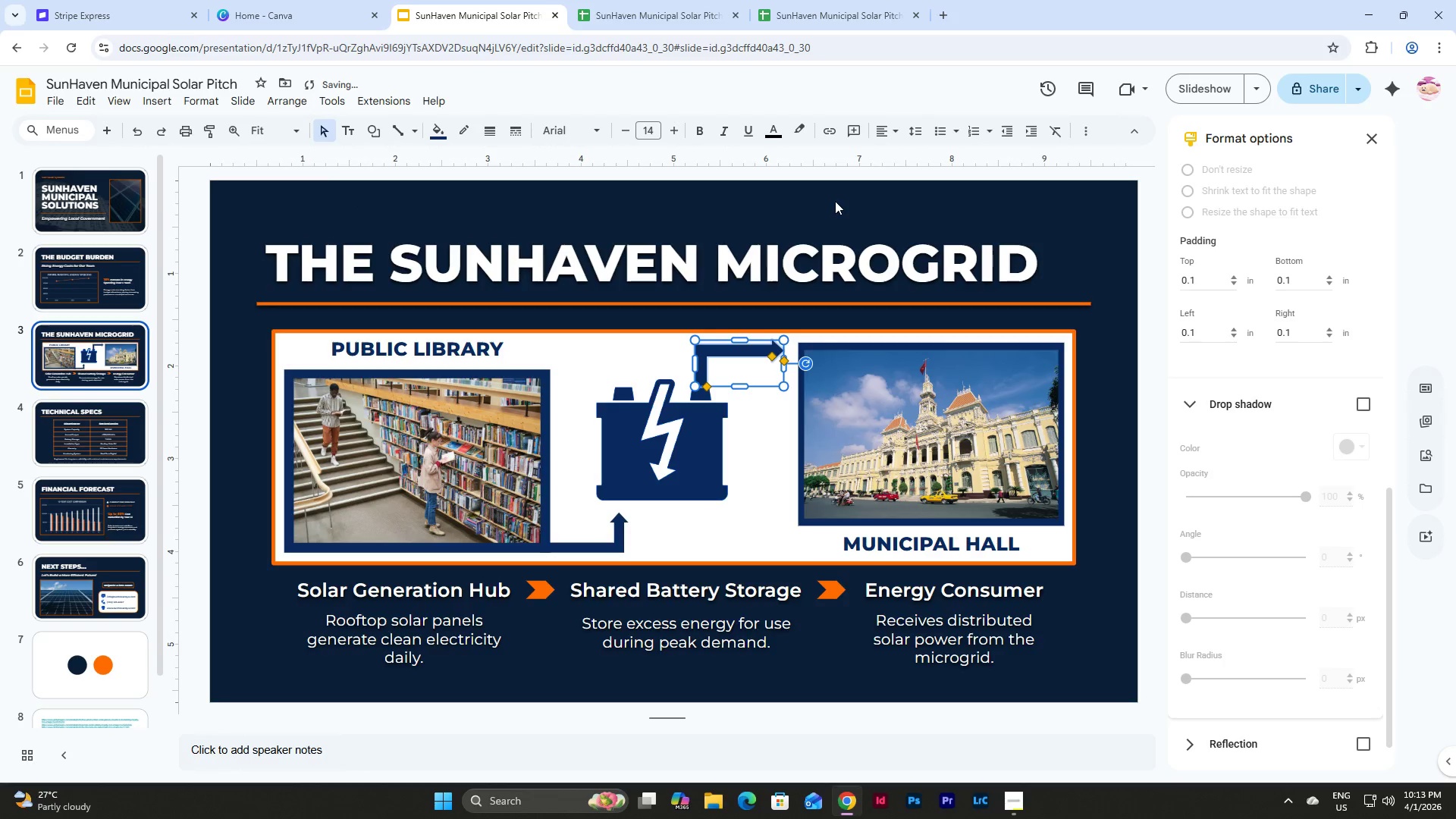 
key(Control+Z)
 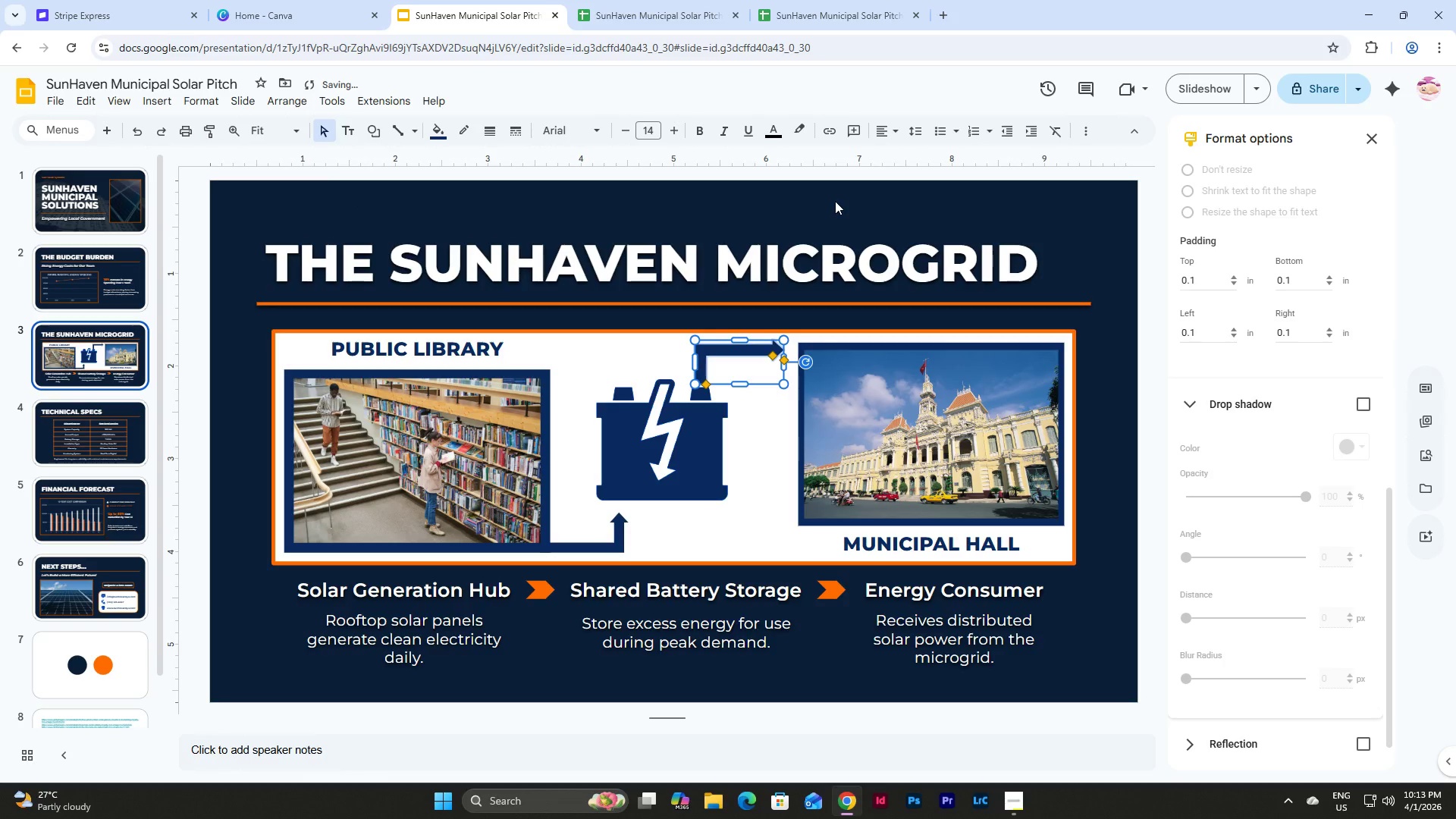 
left_click([835, 201])
 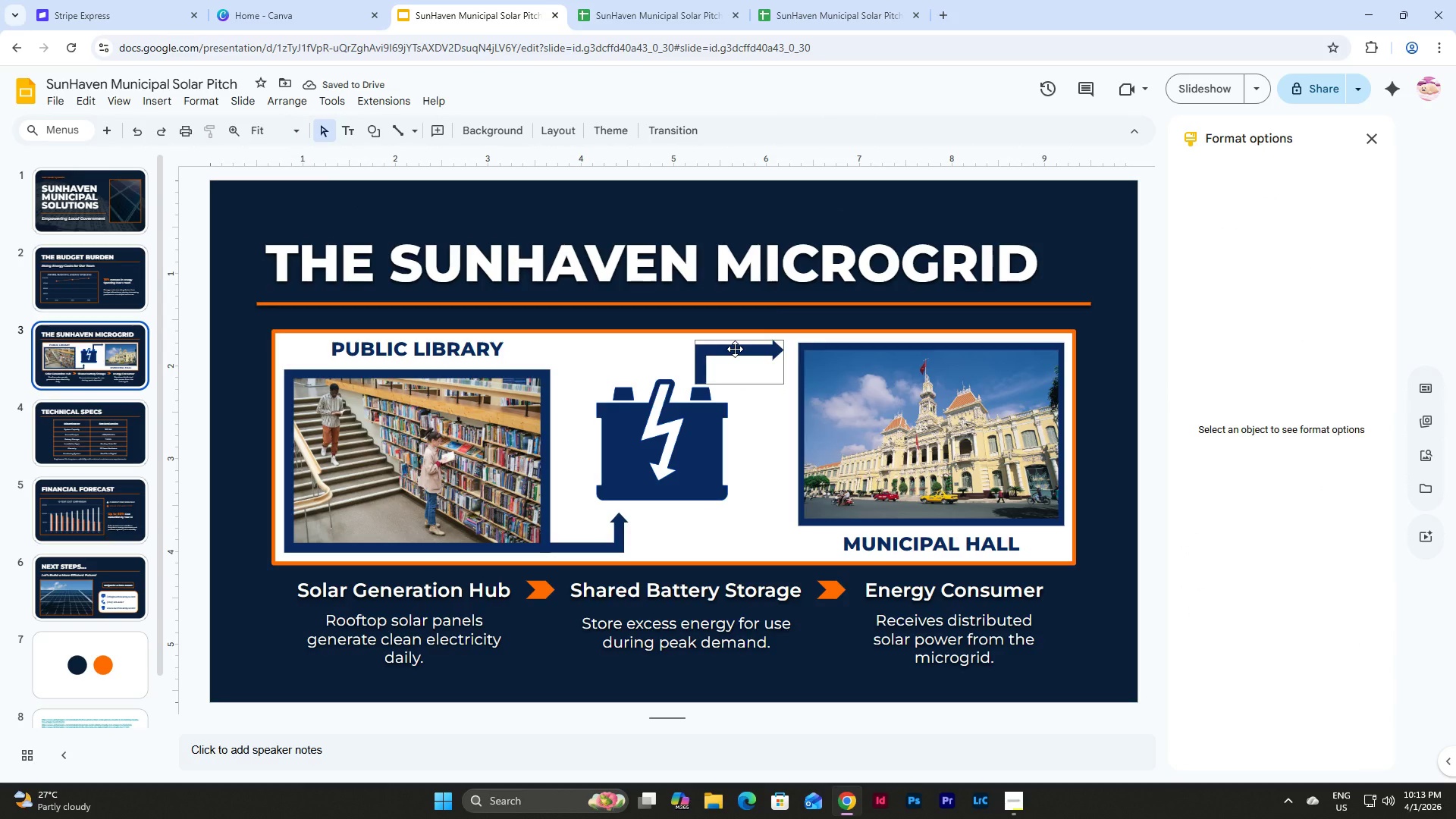 
left_click([750, 351])
 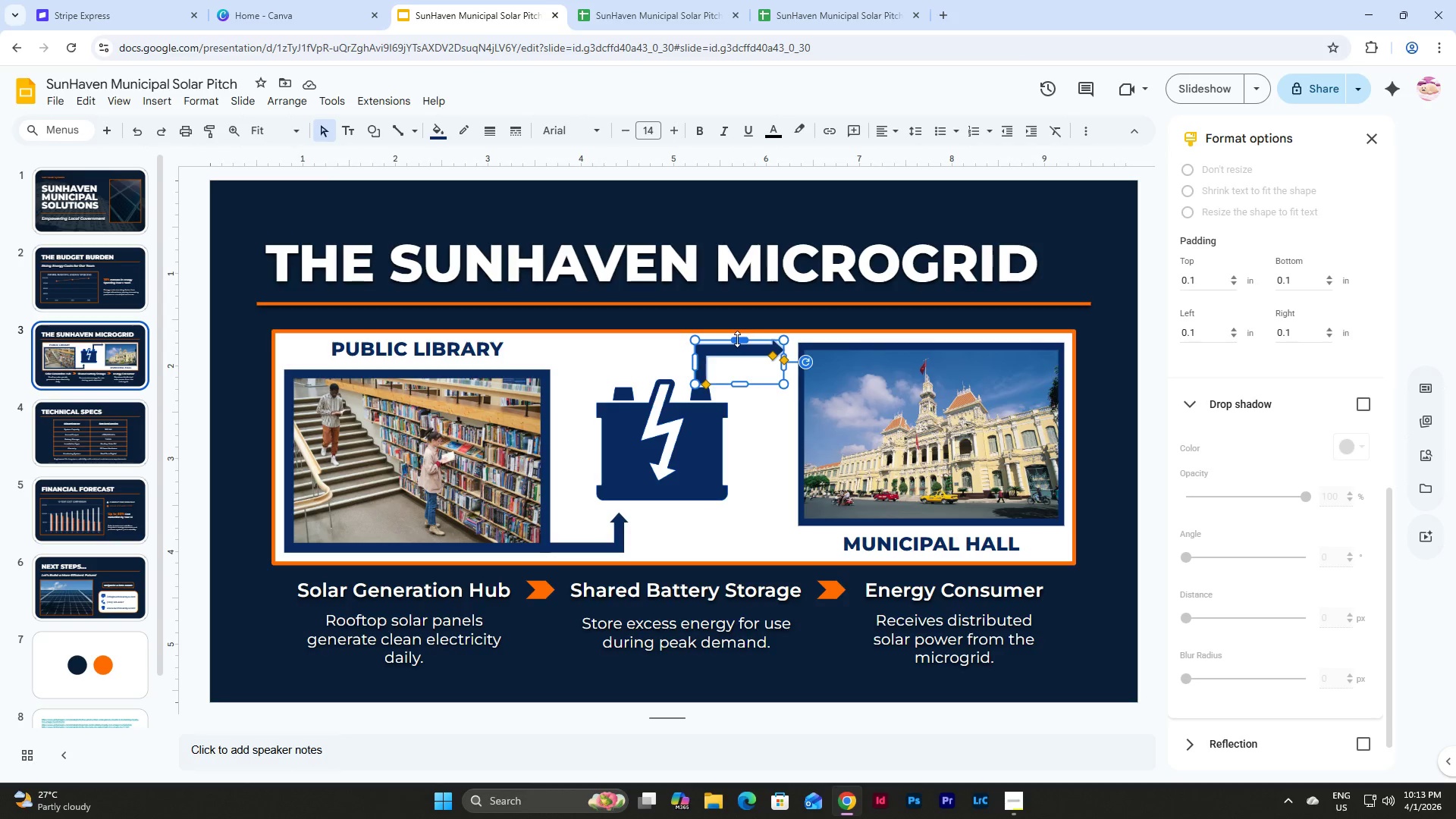 
left_click_drag(start_coordinate=[737, 339], to_coordinate=[737, 335])
 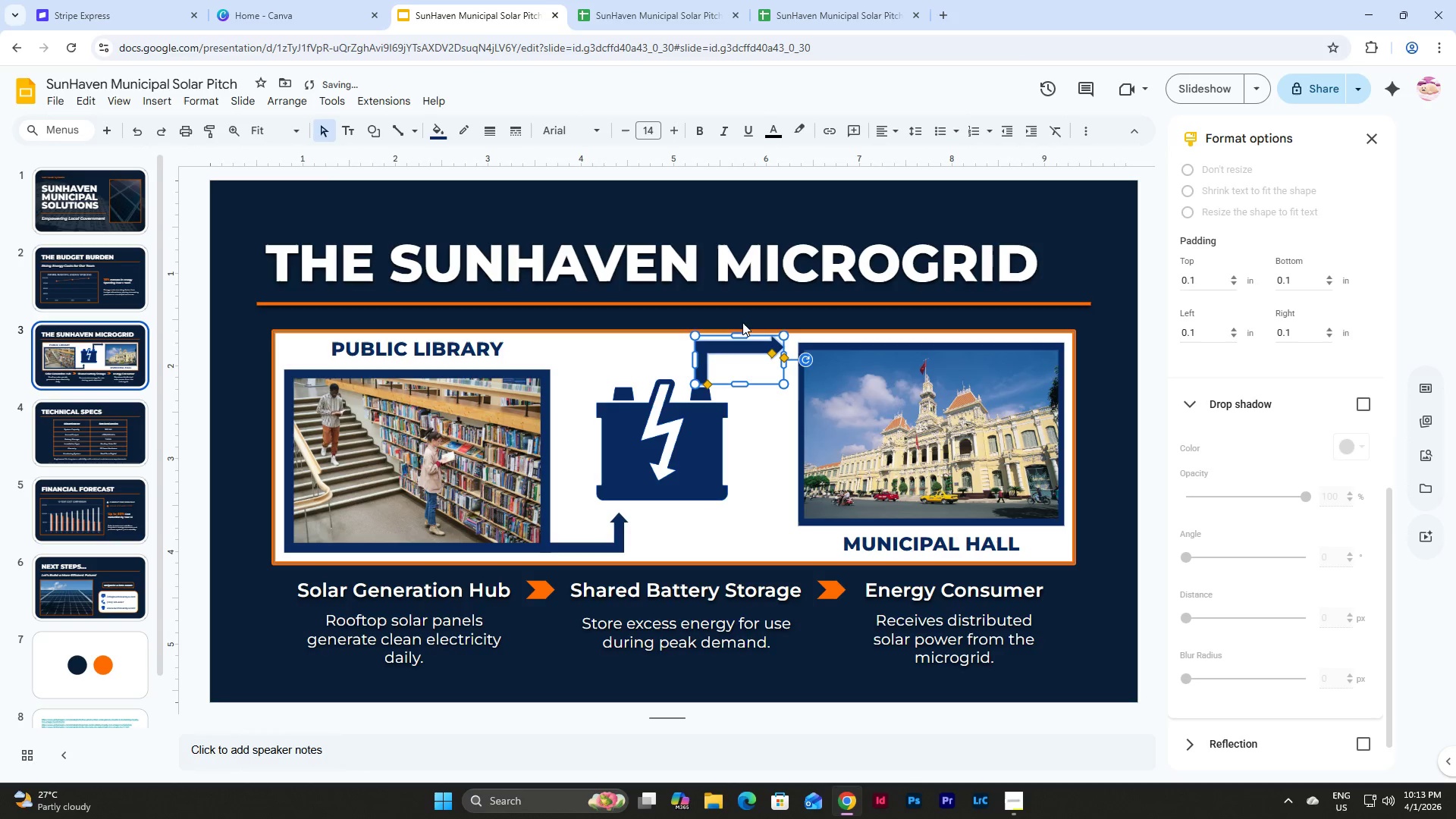 
key(Control+Z)
 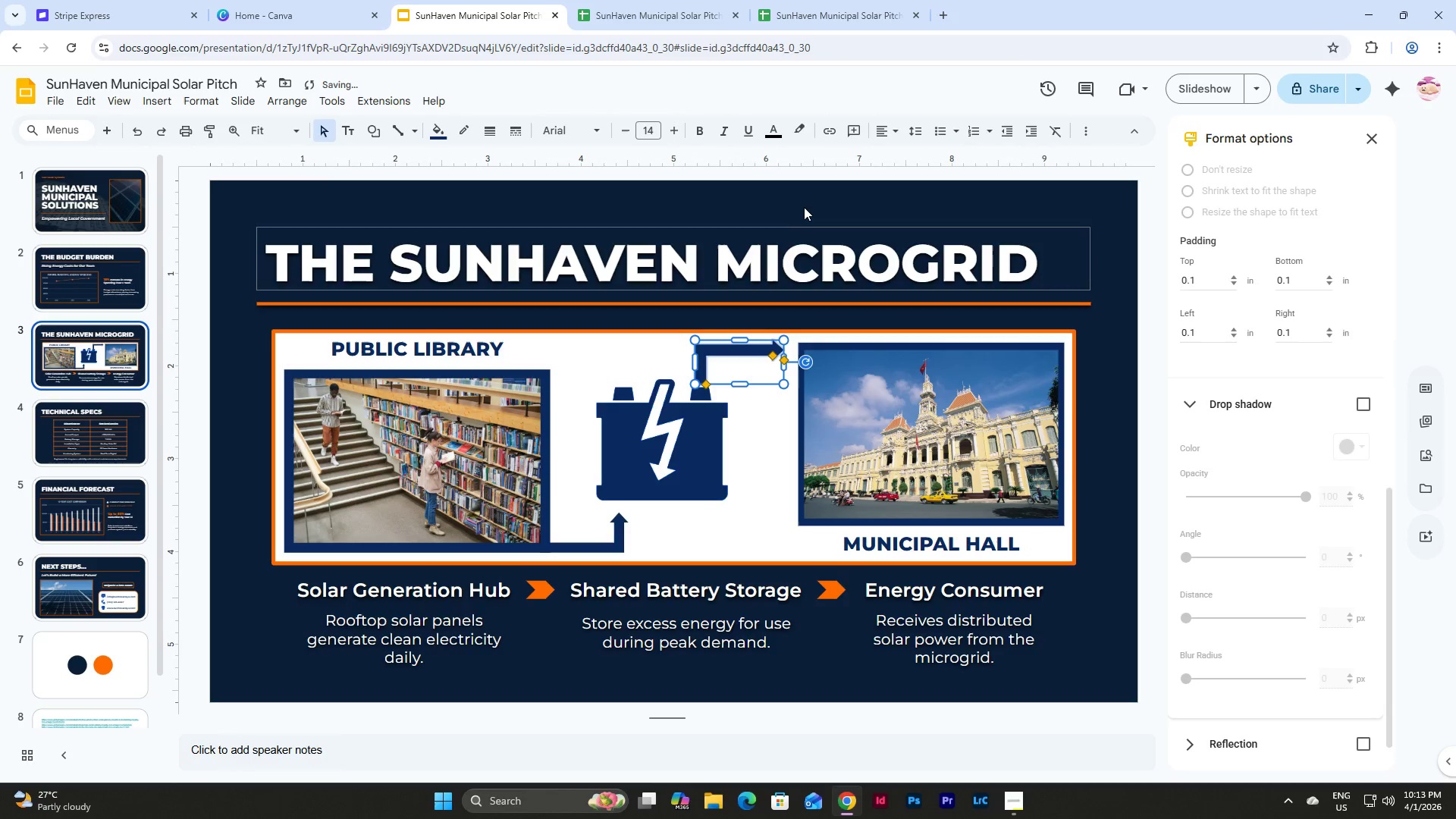 
left_click([805, 195])
 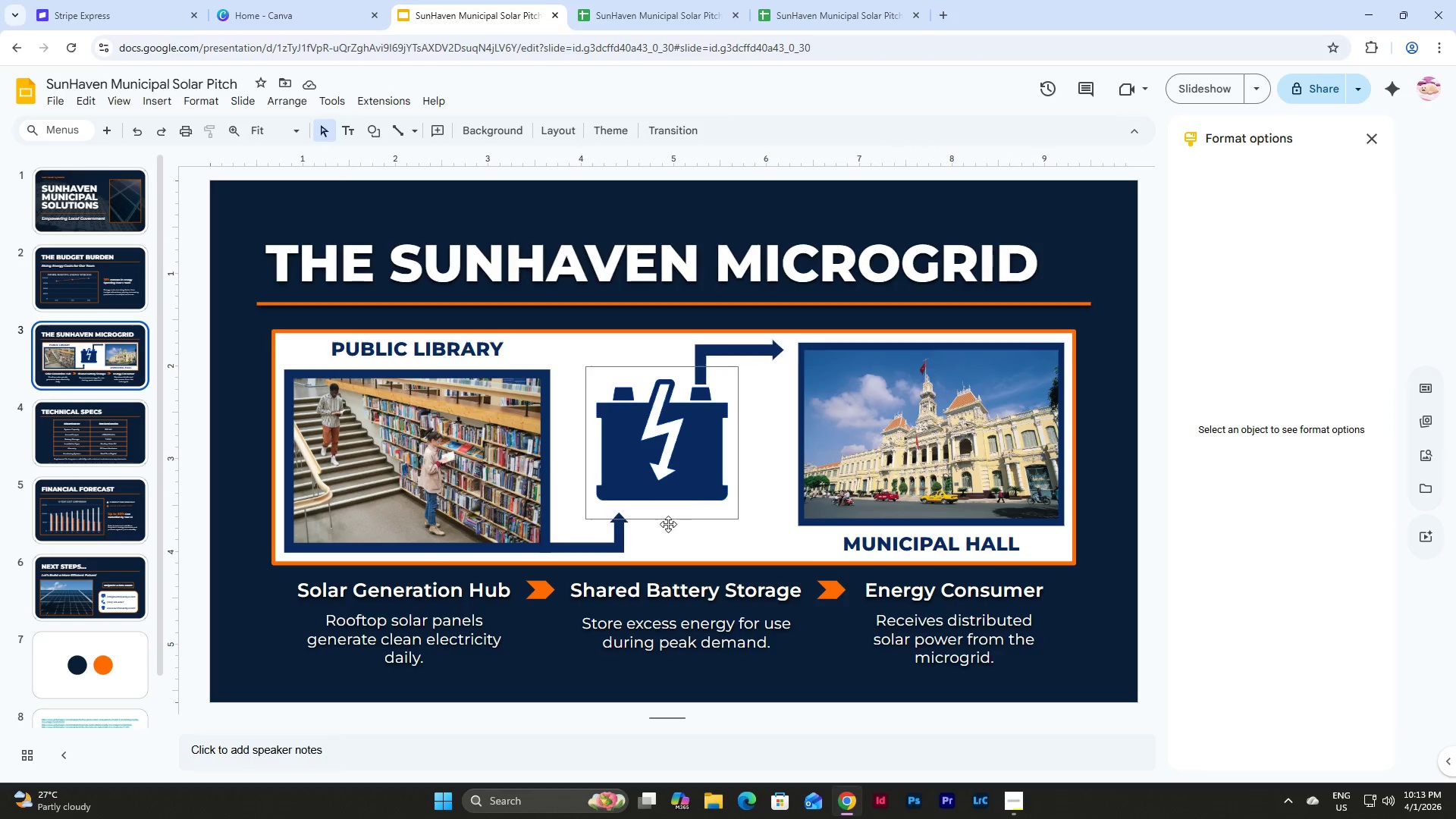 
wait(7.53)
 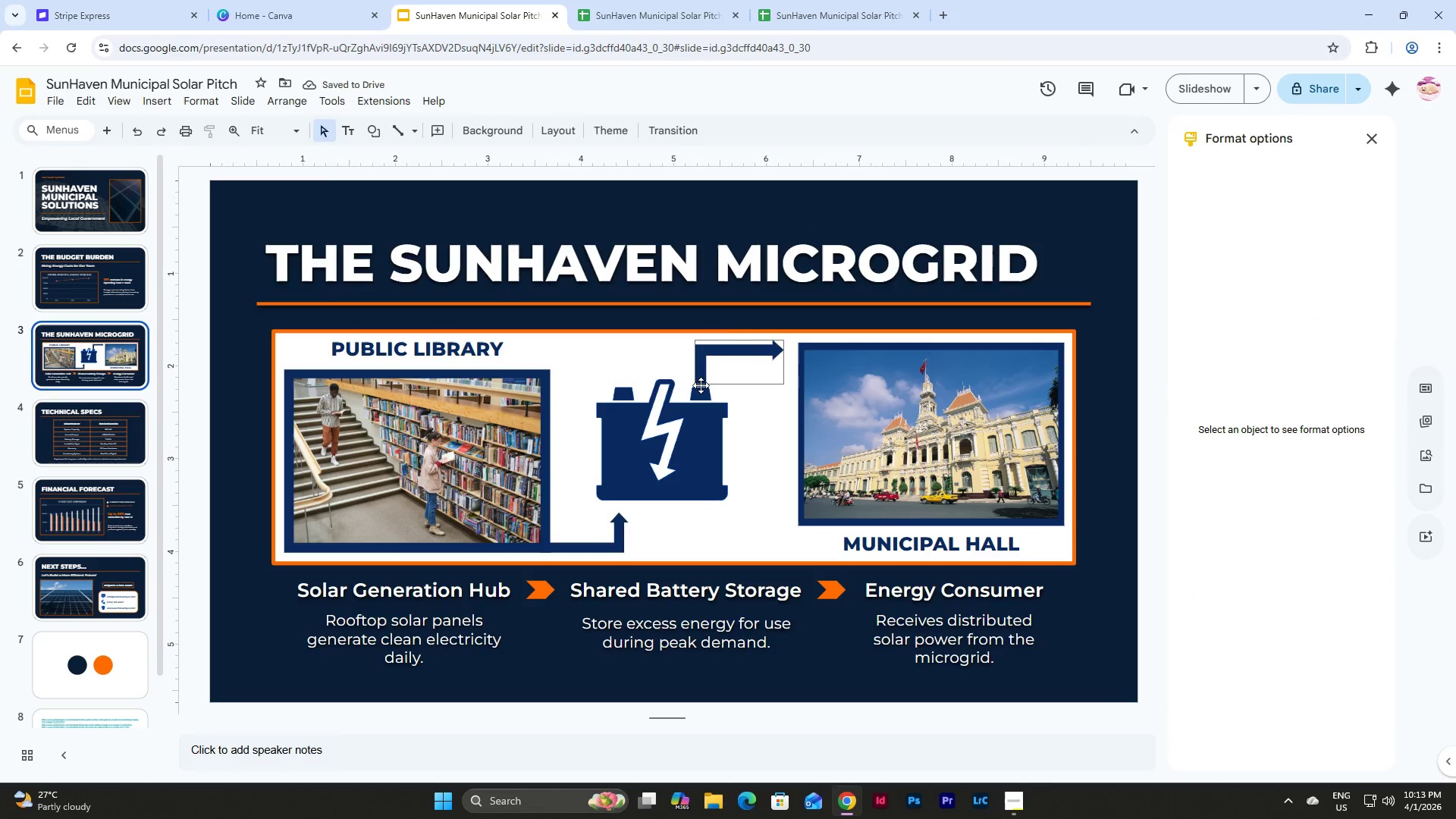 
left_click([620, 535])
 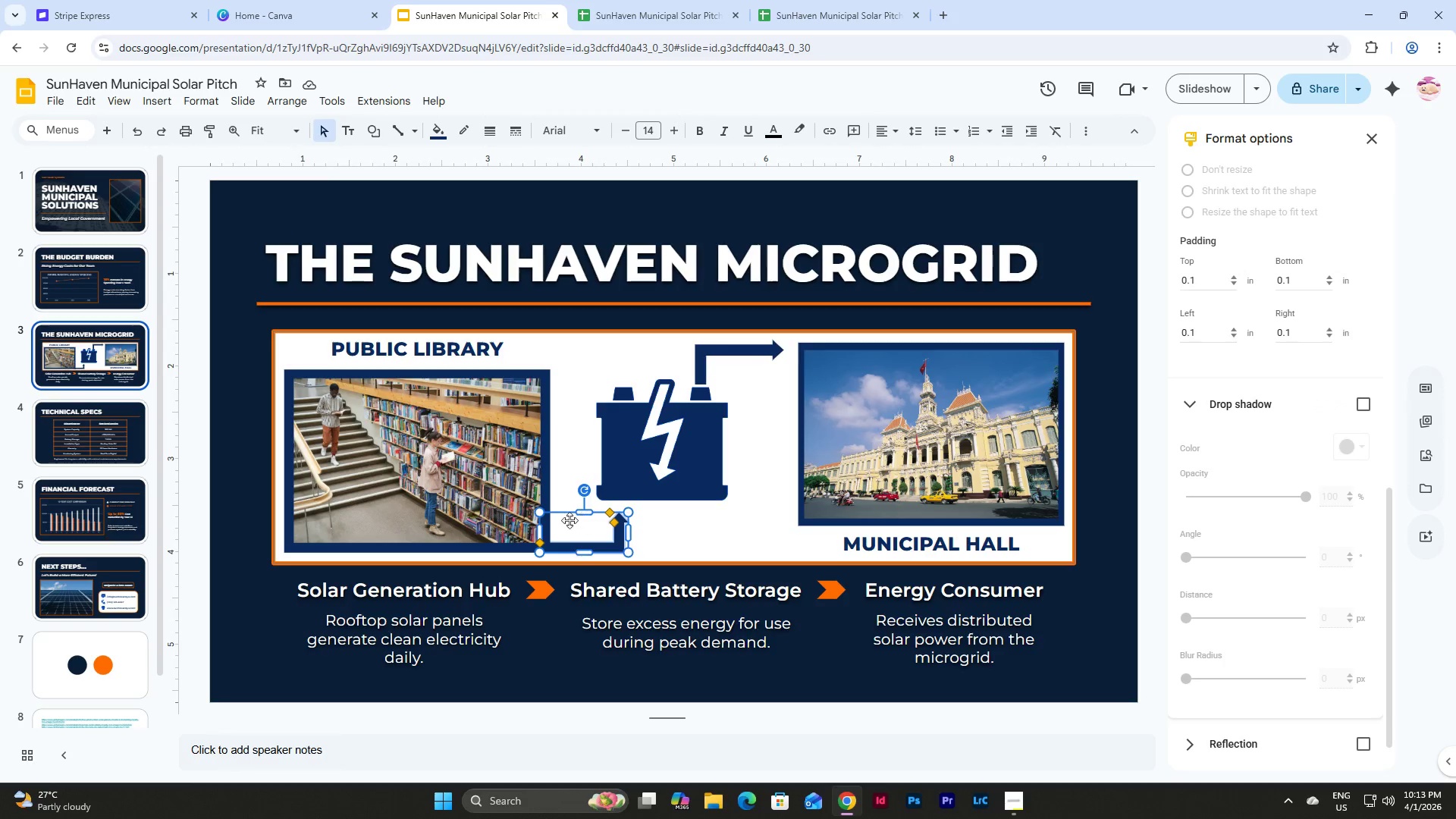 
left_click_drag(start_coordinate=[587, 510], to_coordinate=[587, 506])
 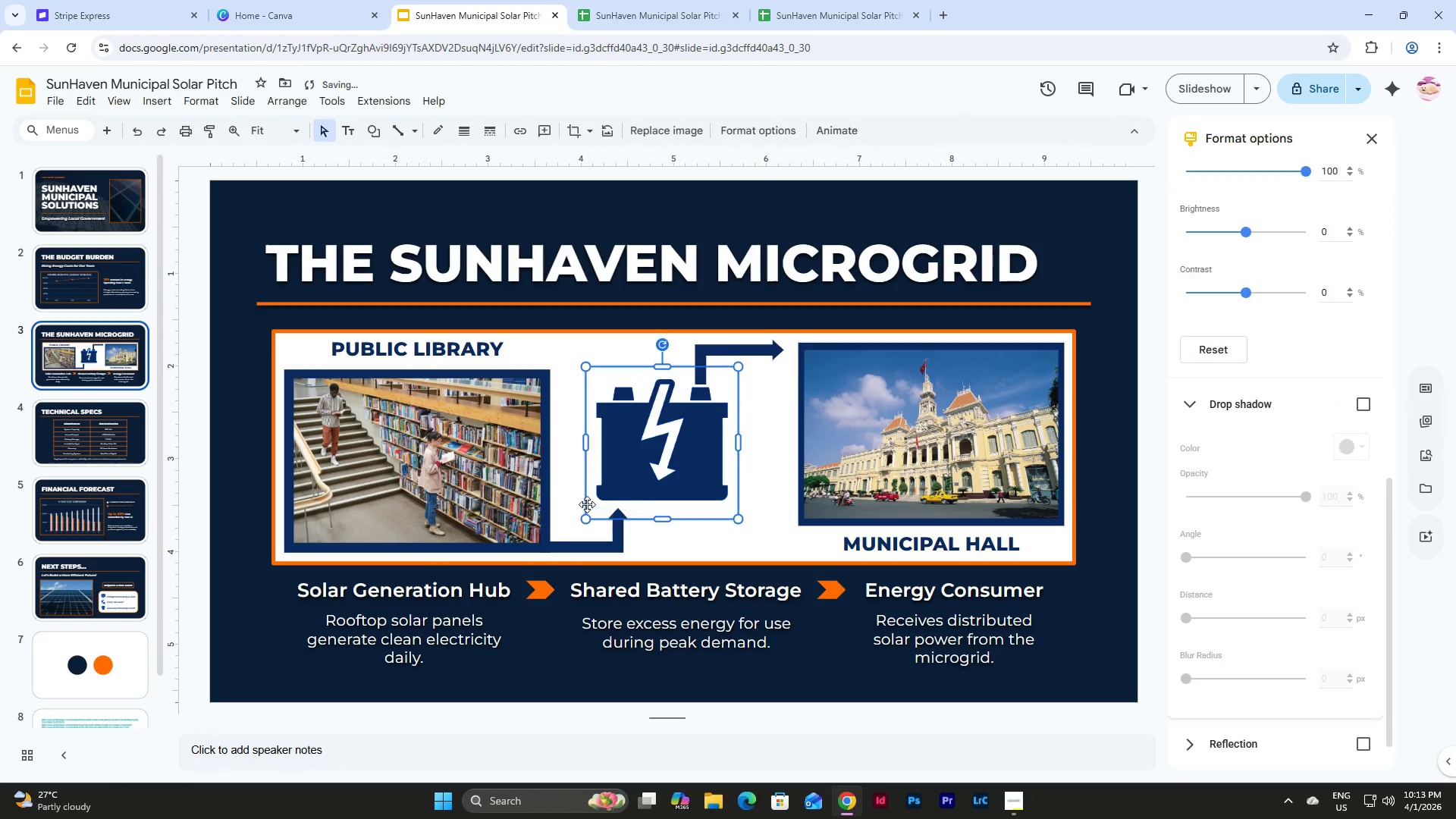 
double_click([587, 504])
 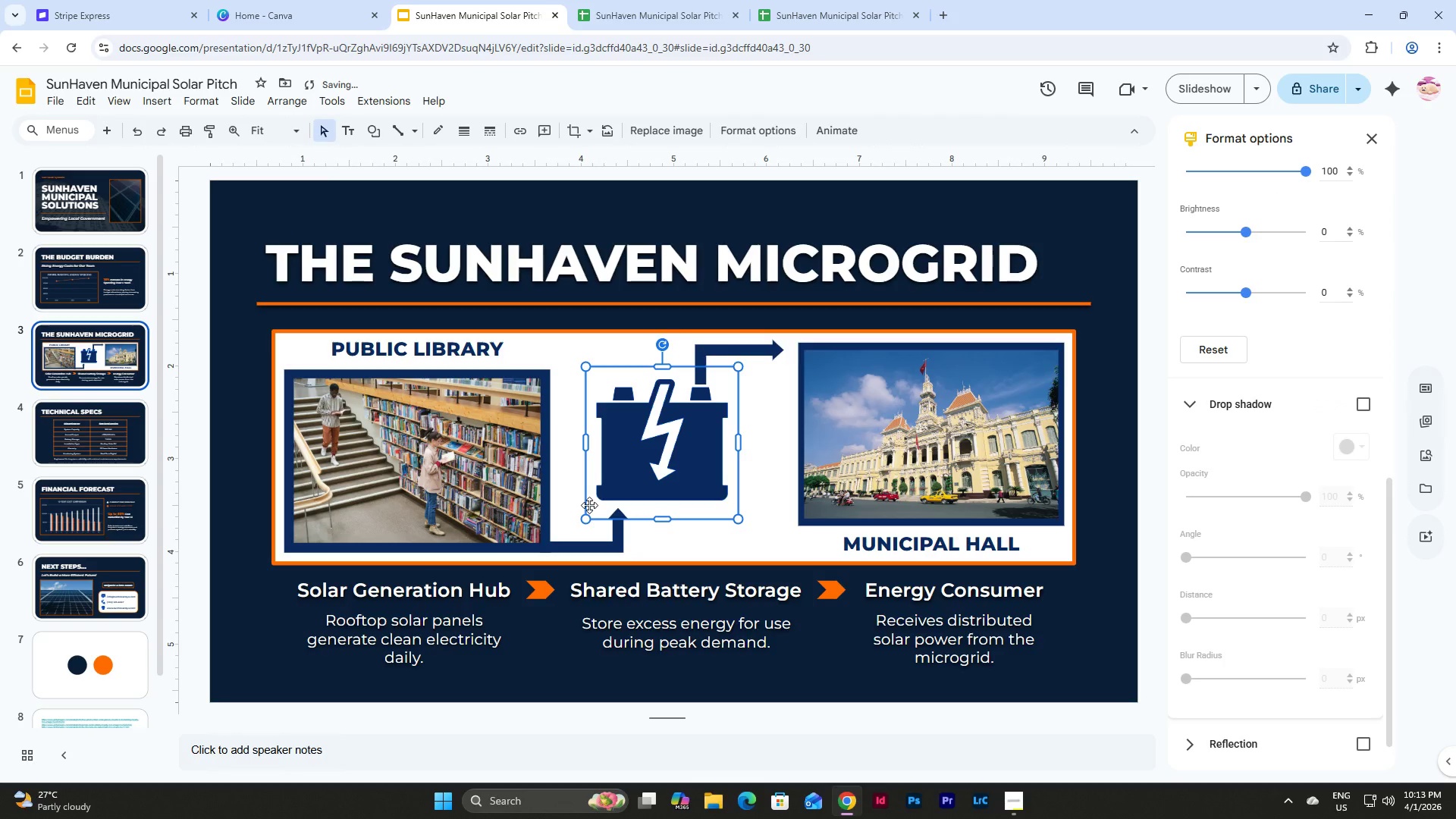 
key(Control+Z)
 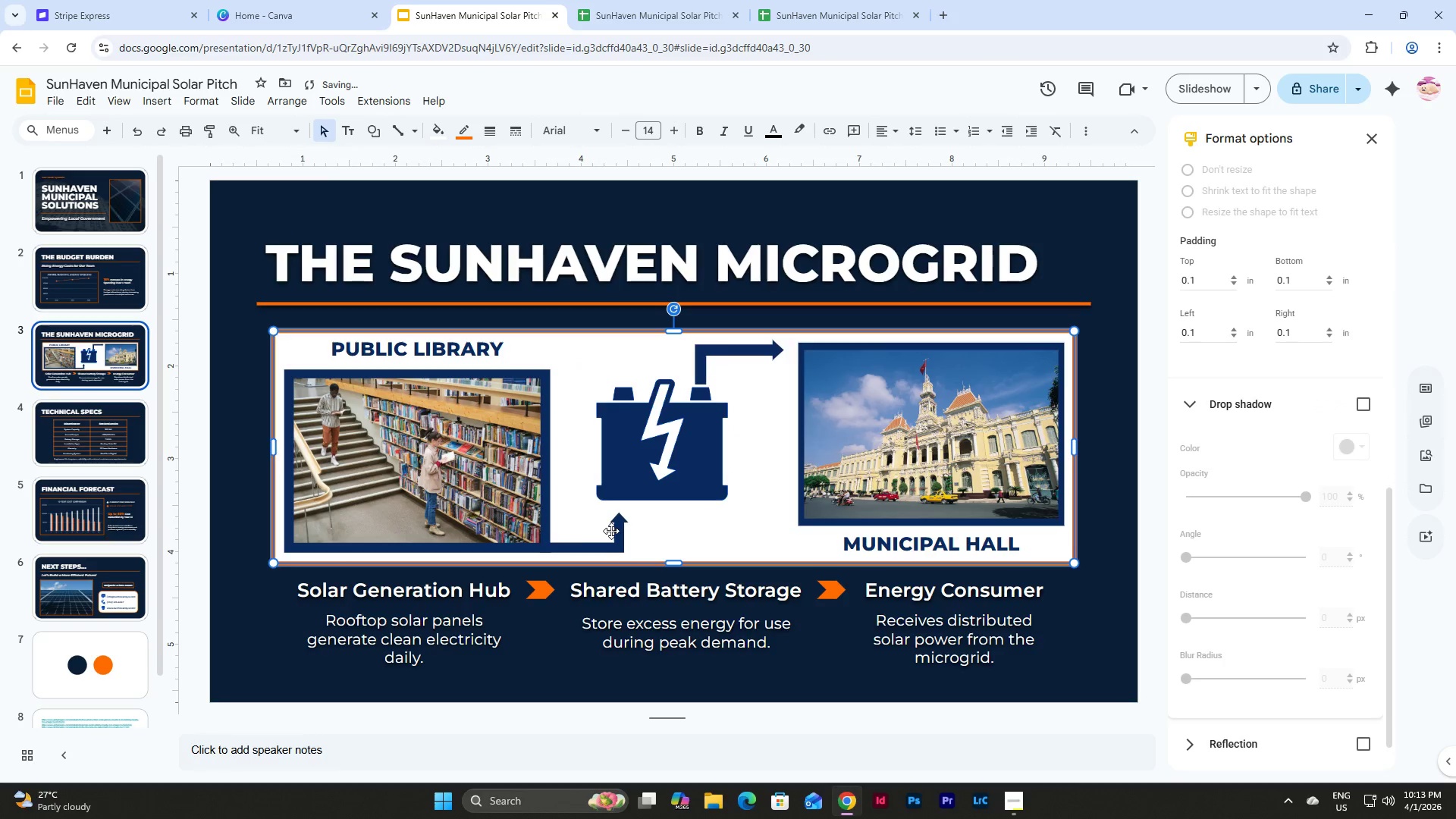 
left_click([617, 531])
 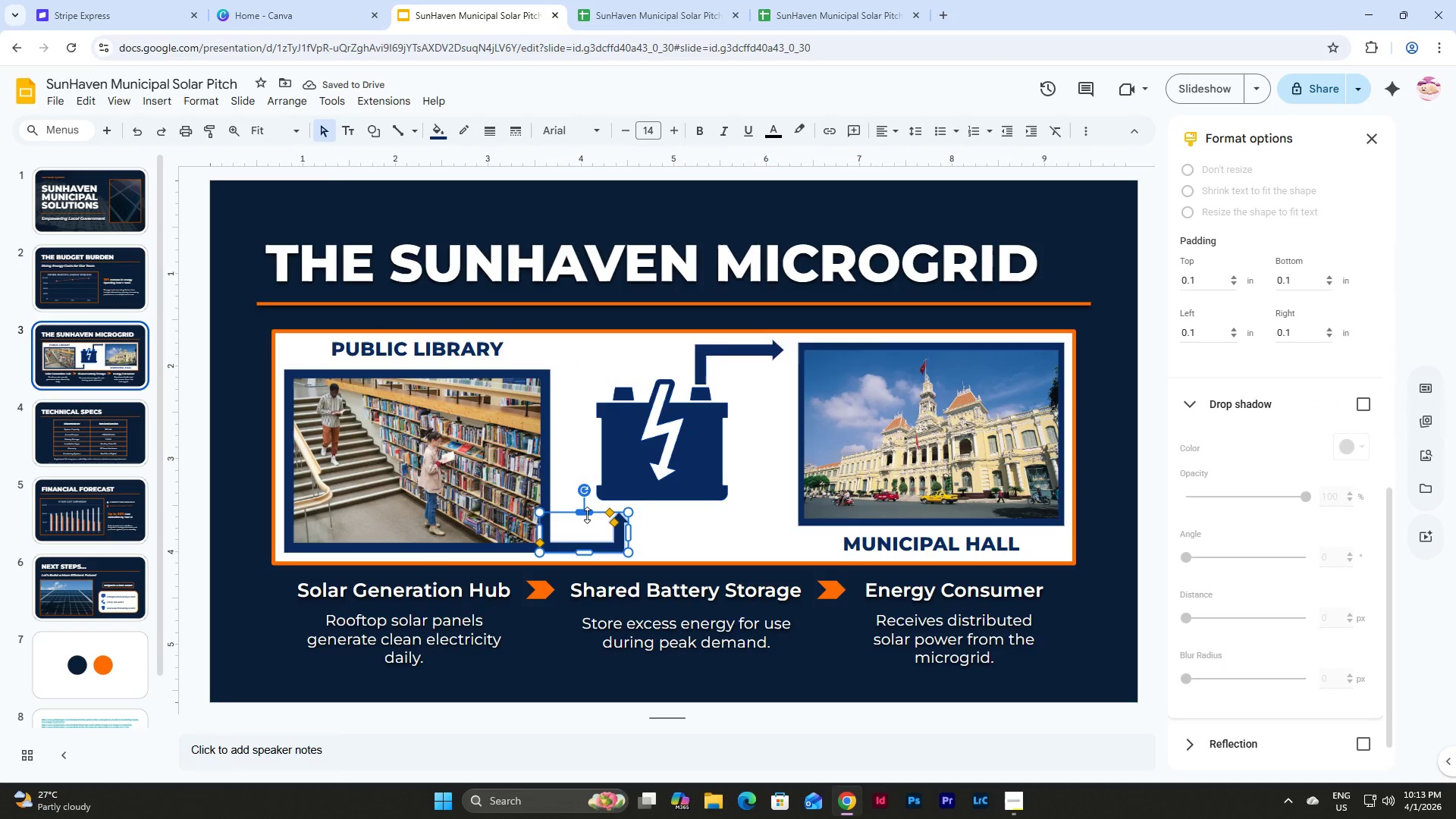 
left_click_drag(start_coordinate=[587, 513], to_coordinate=[588, 509])
 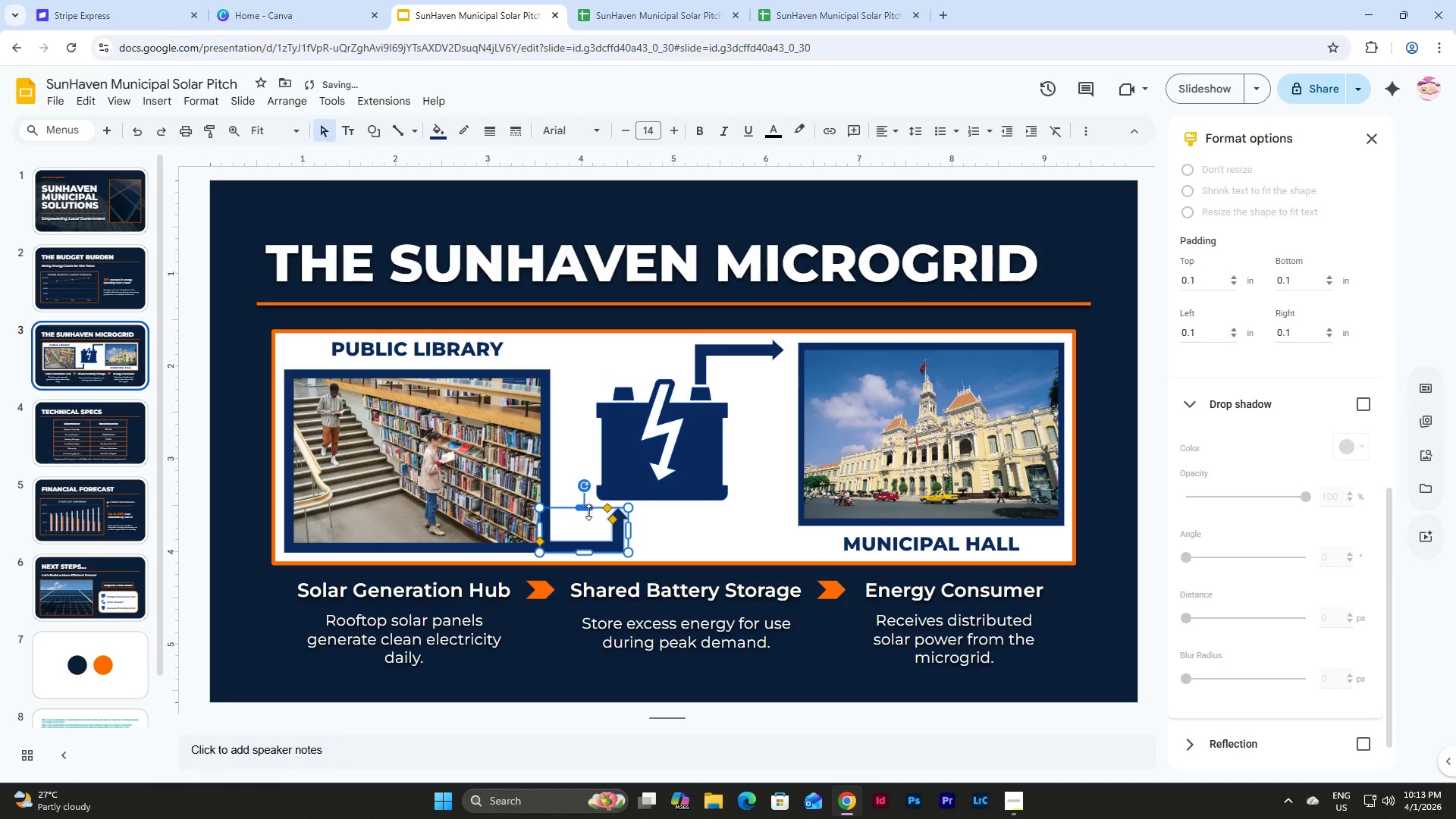 
key(Control+Z)
 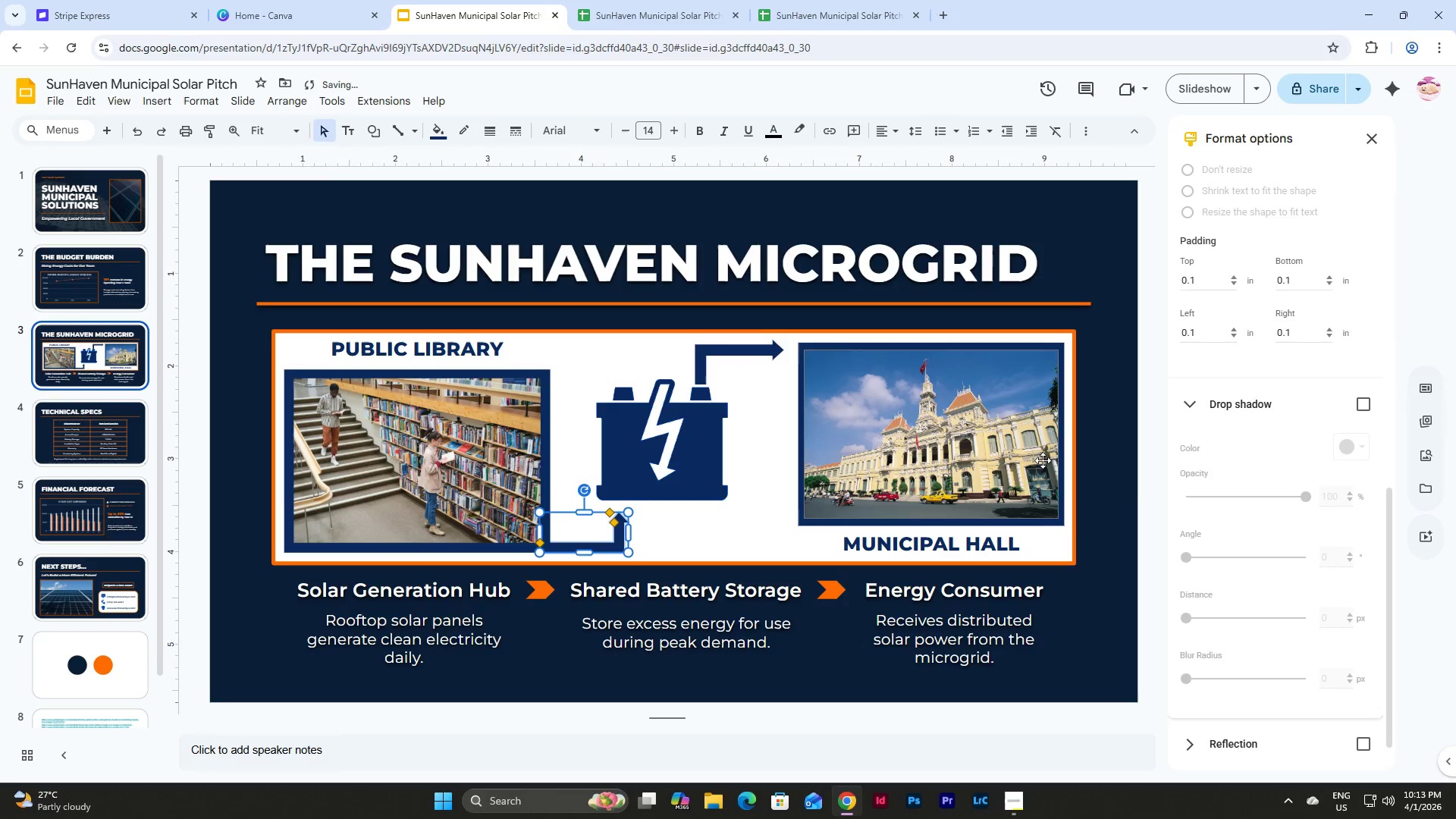 
left_click([1109, 479])
 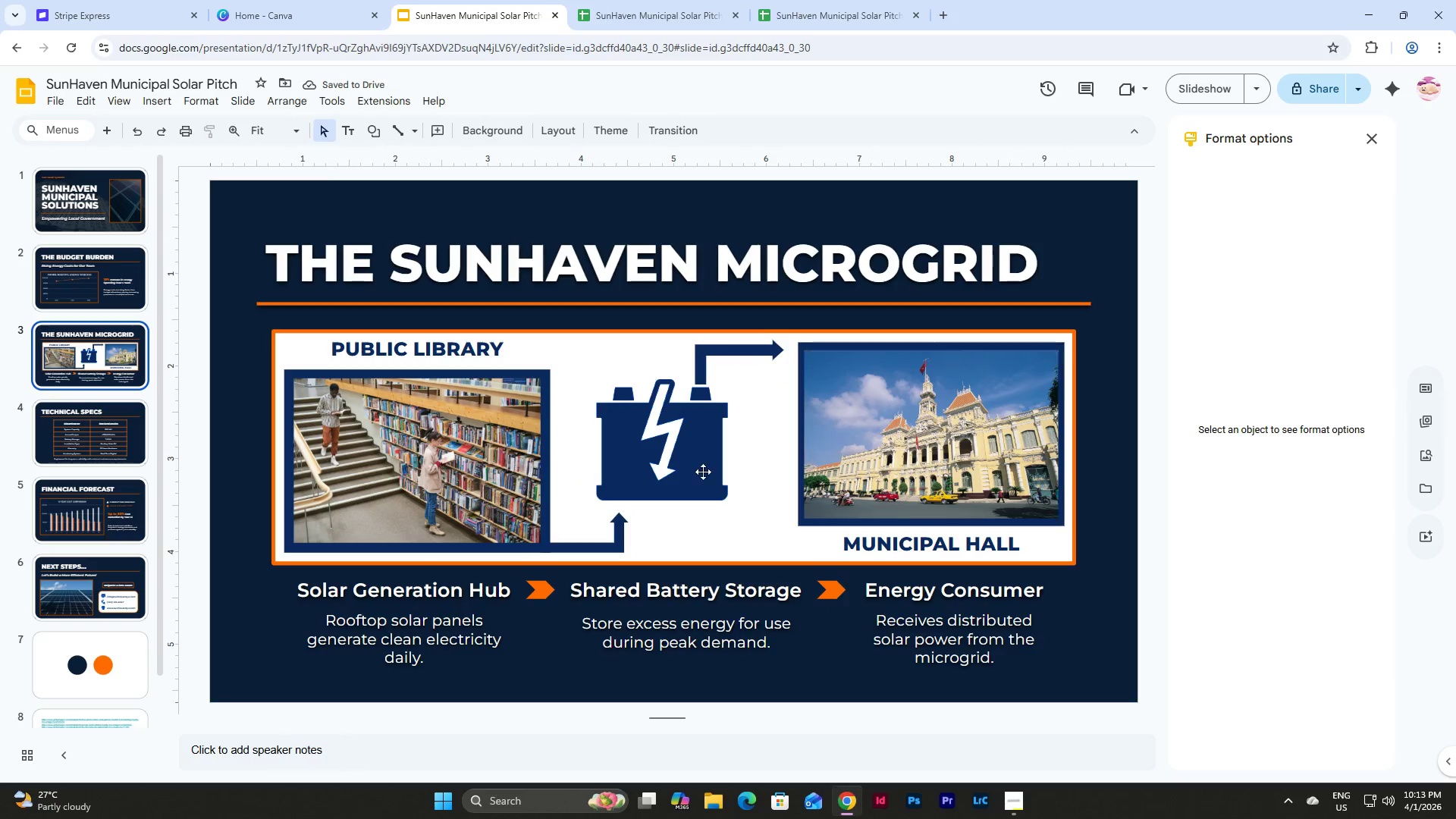 
left_click([640, 445])
 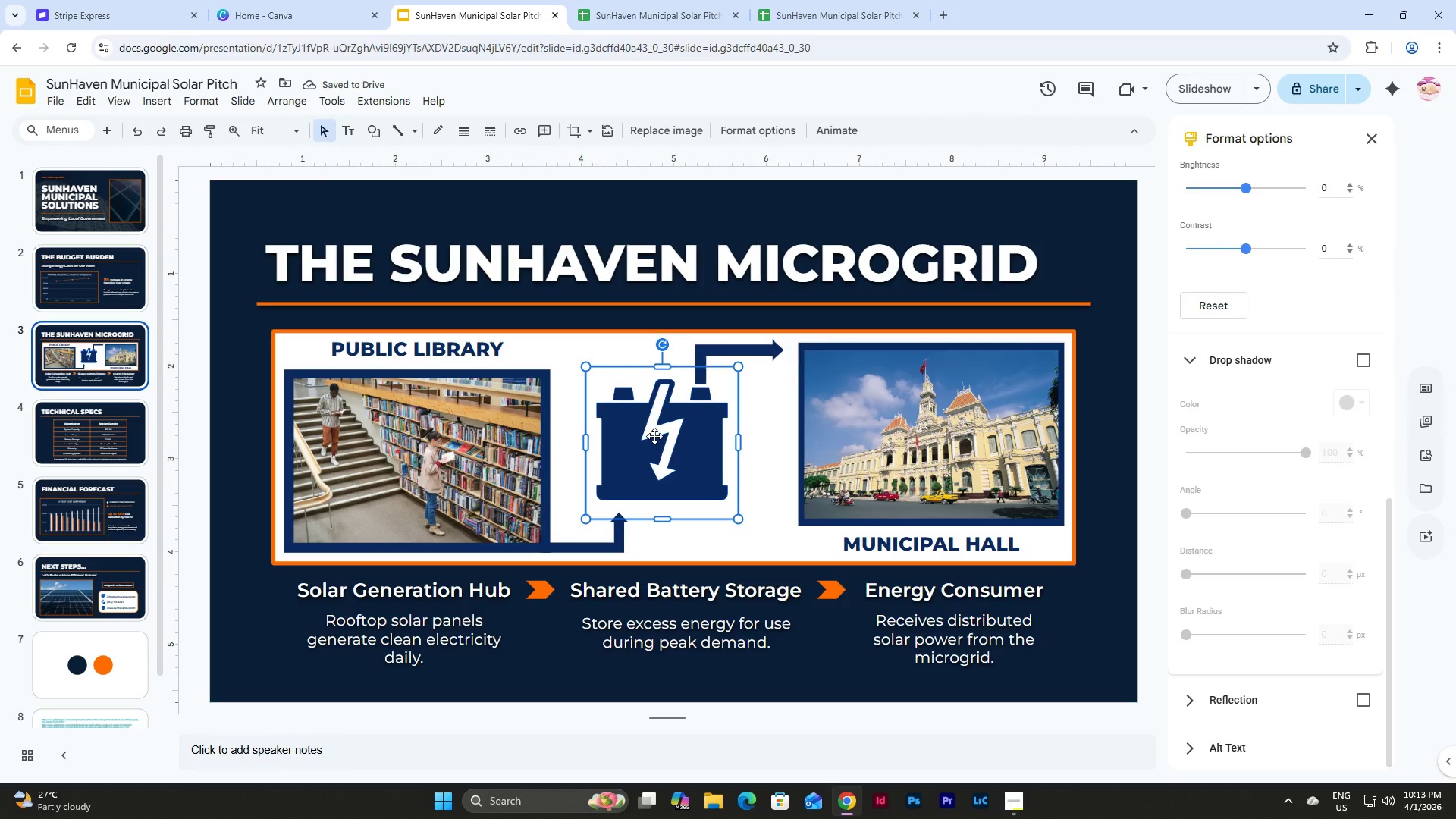 
left_click_drag(start_coordinate=[655, 436], to_coordinate=[655, 442])
 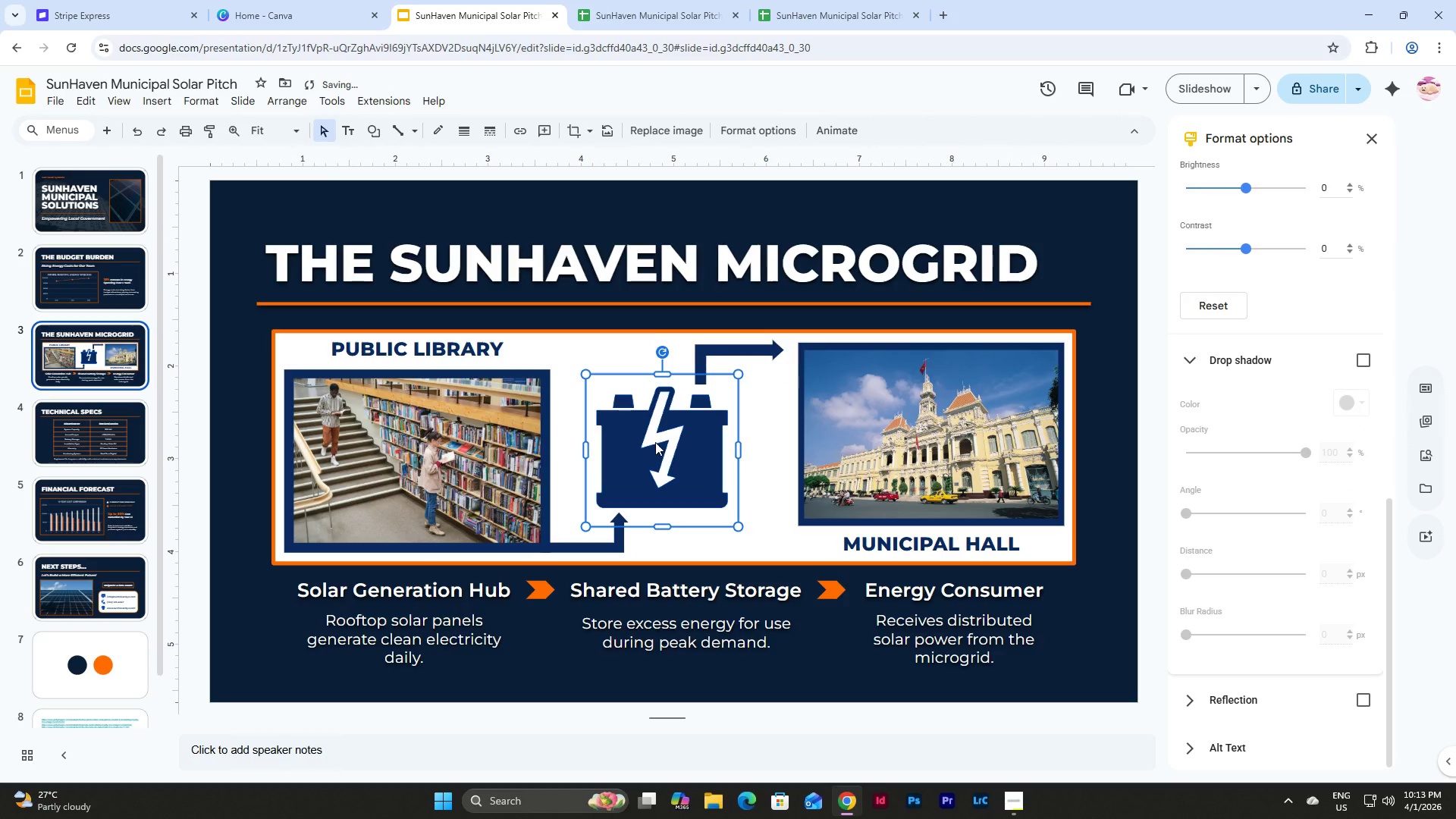 
key(Control+Z)
 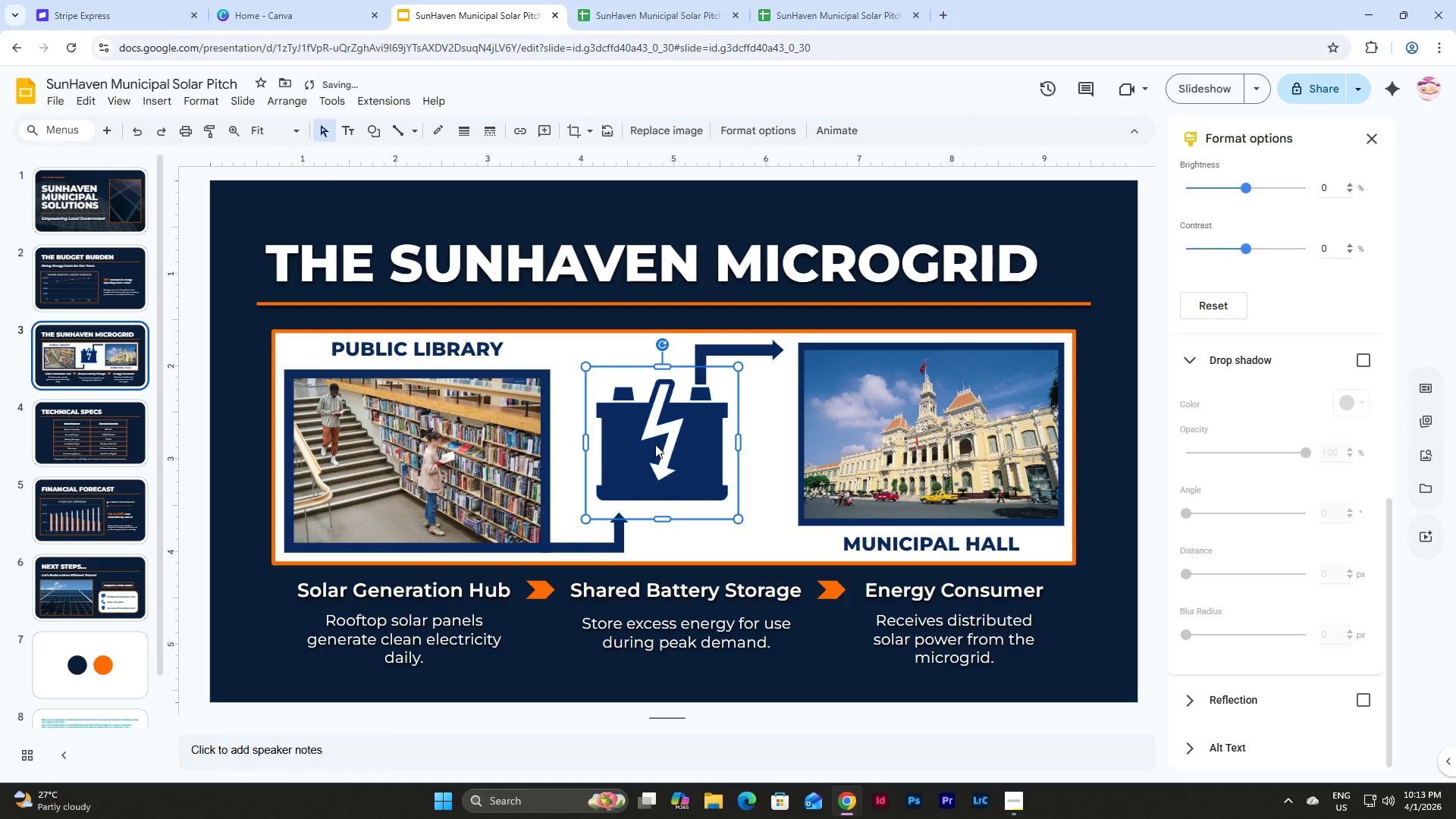 
key(Control+ControlLeft)
 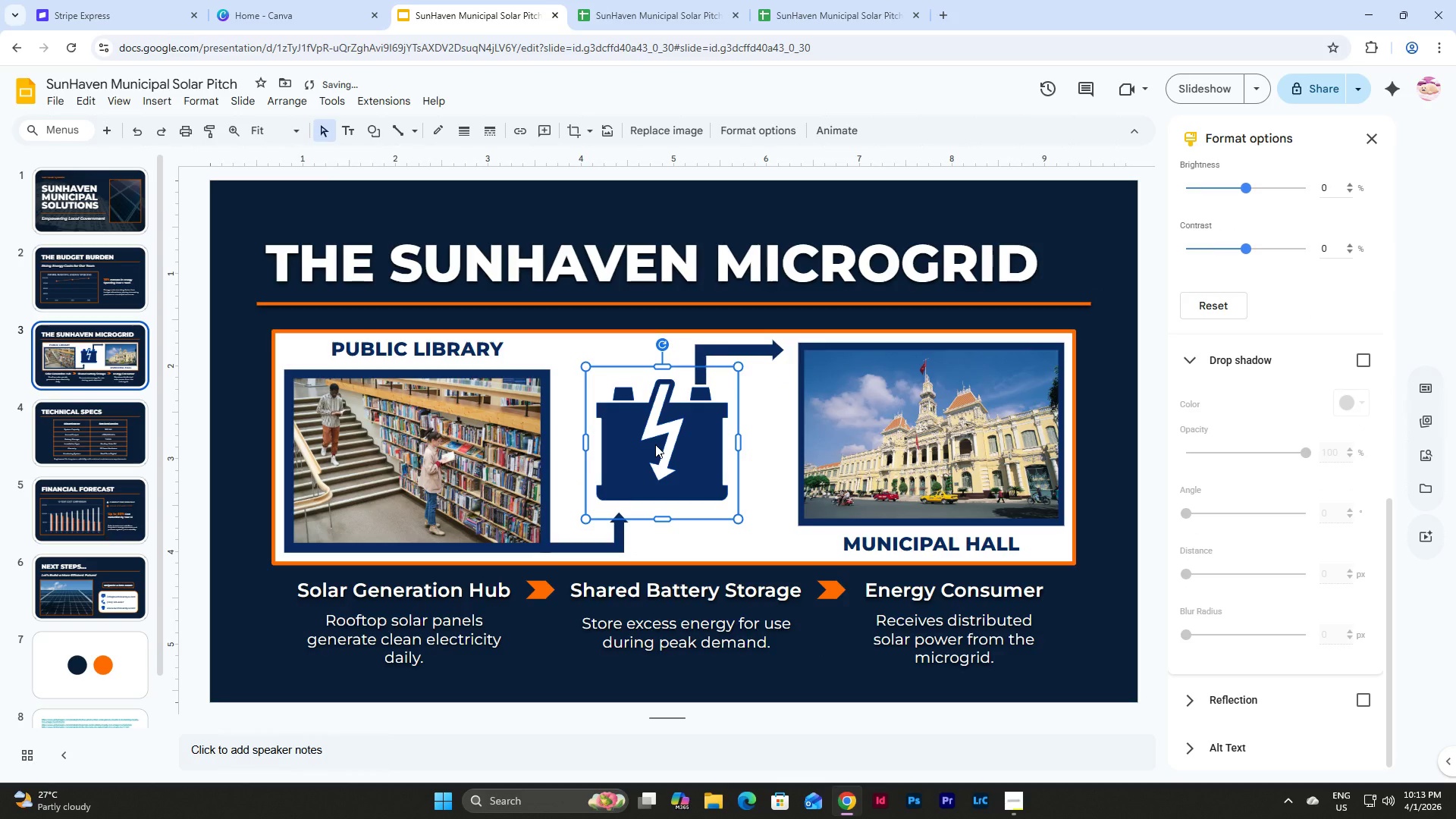 
left_click_drag(start_coordinate=[655, 444], to_coordinate=[655, 448])
 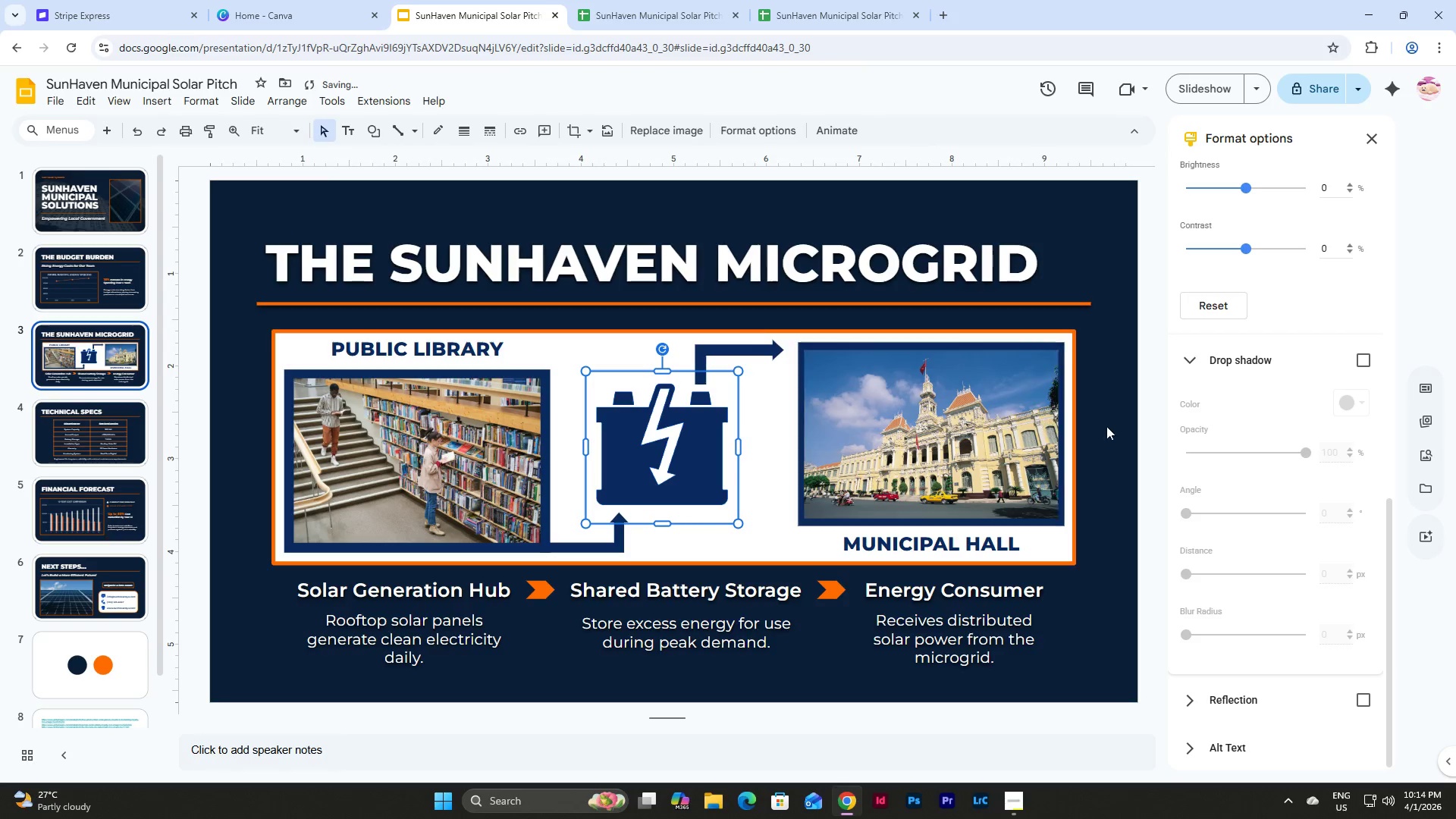 
left_click([1111, 406])
 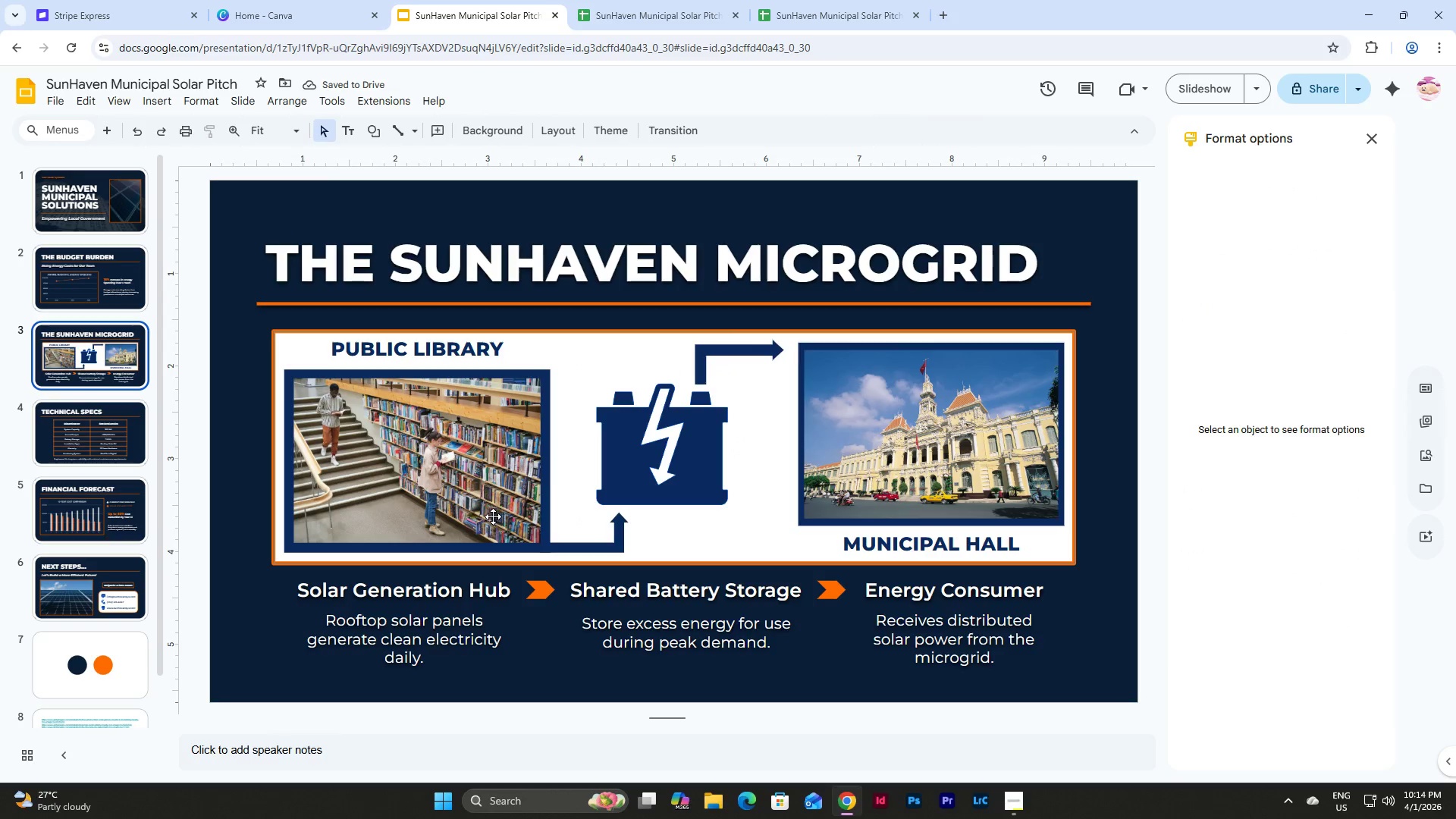 
left_click([570, 546])
 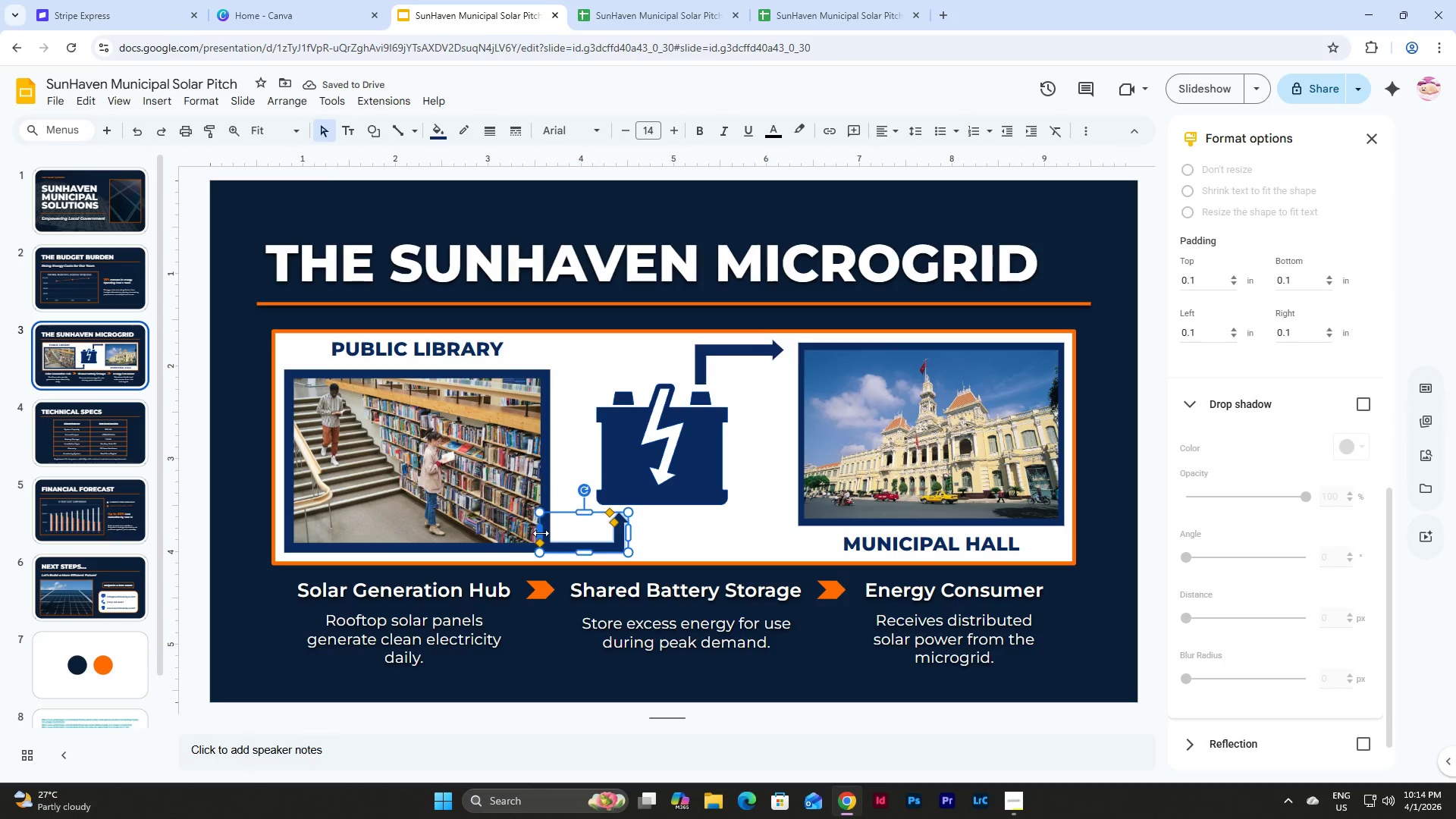 
left_click_drag(start_coordinate=[541, 533], to_coordinate=[561, 532])
 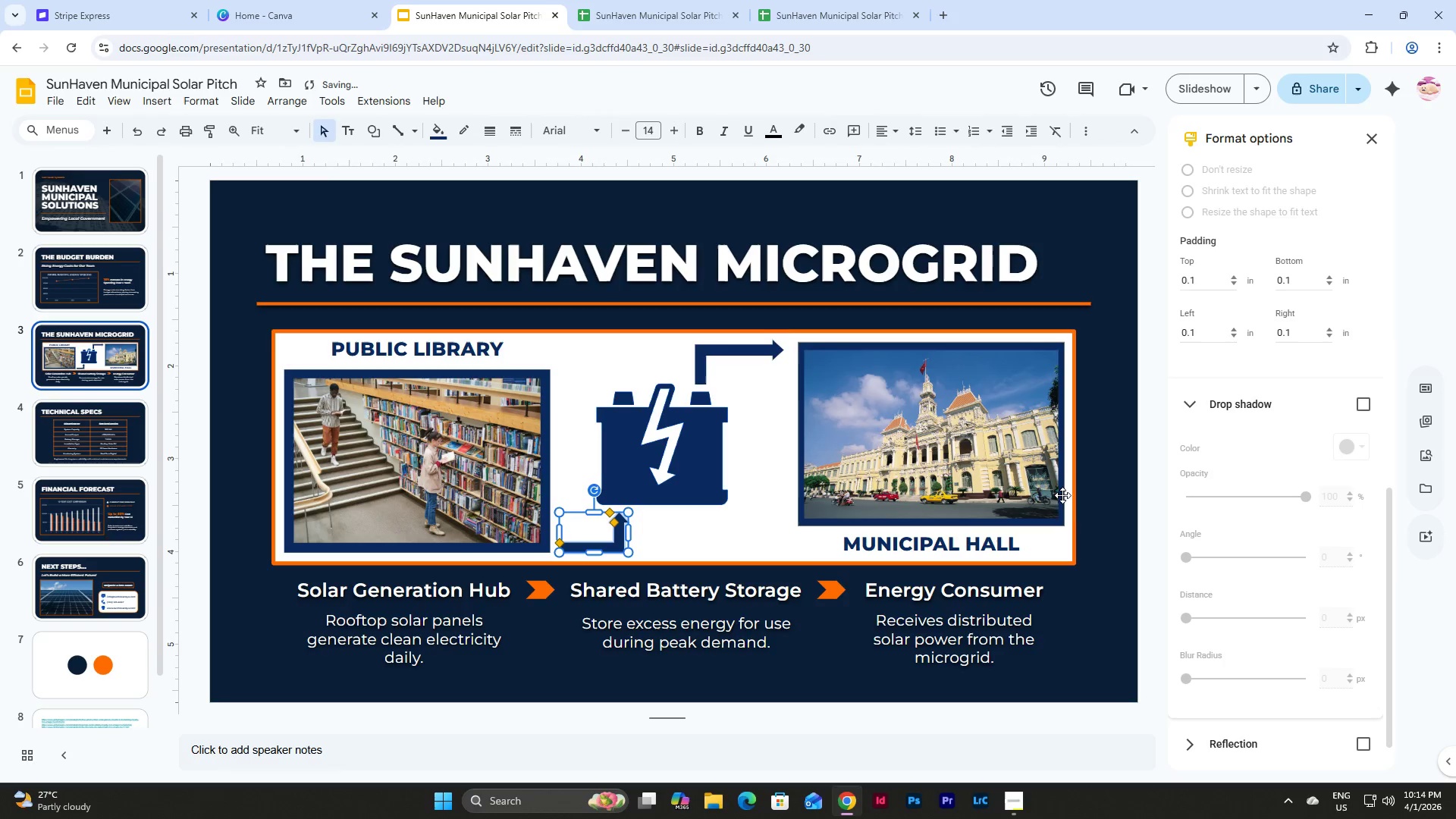 
left_click([1109, 460])
 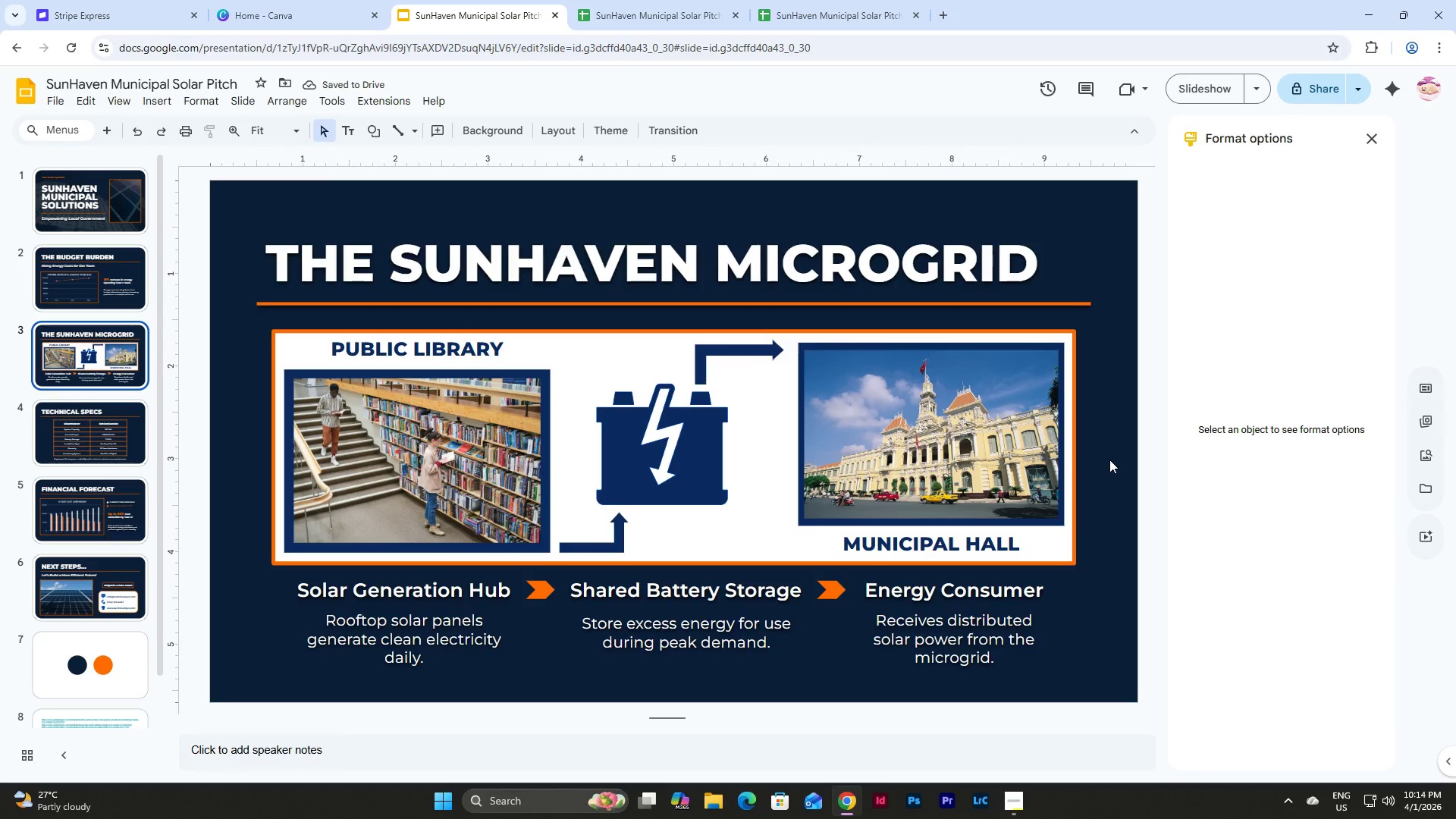 
key(Control+Z)
 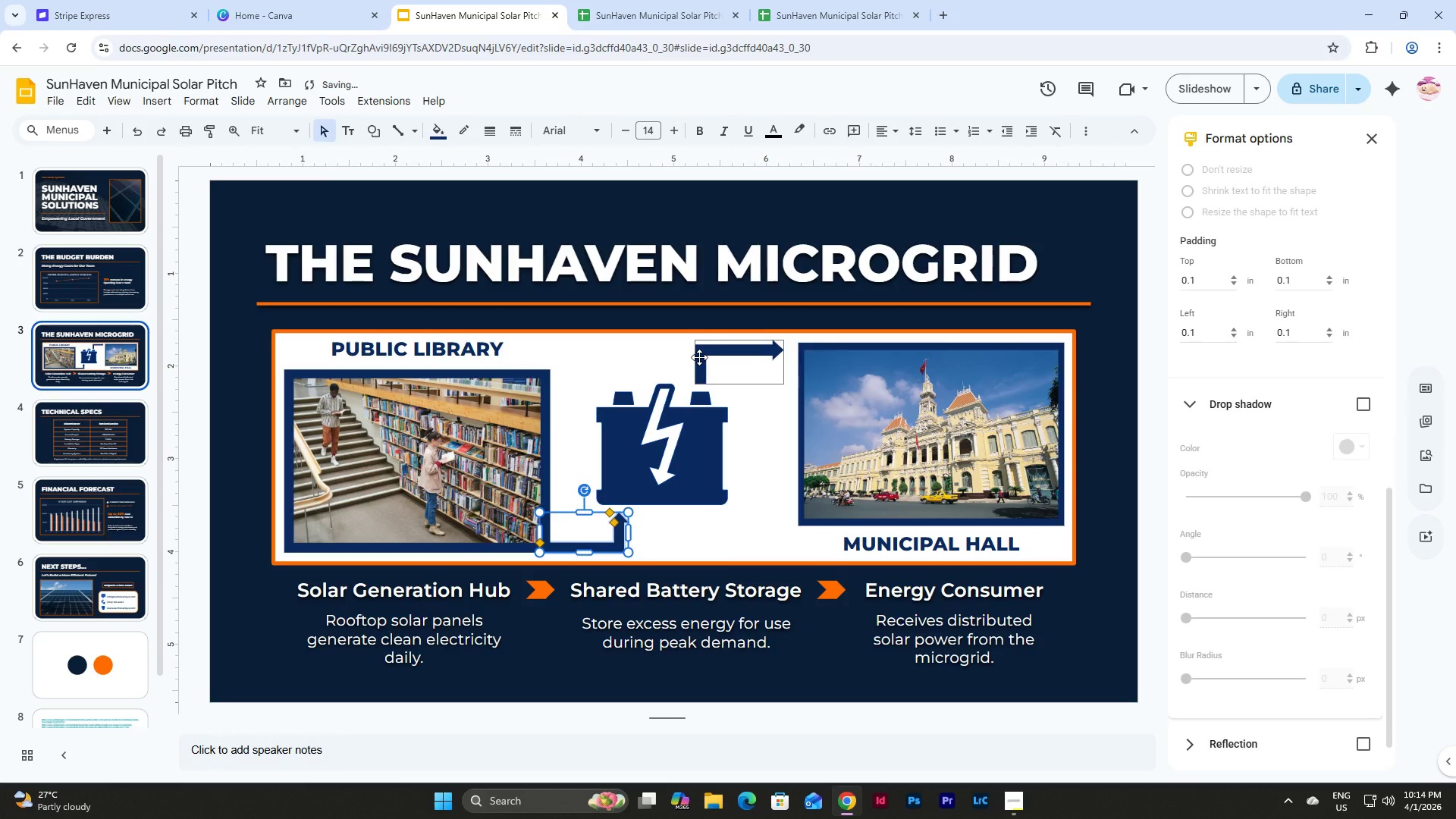 
left_click([699, 357])
 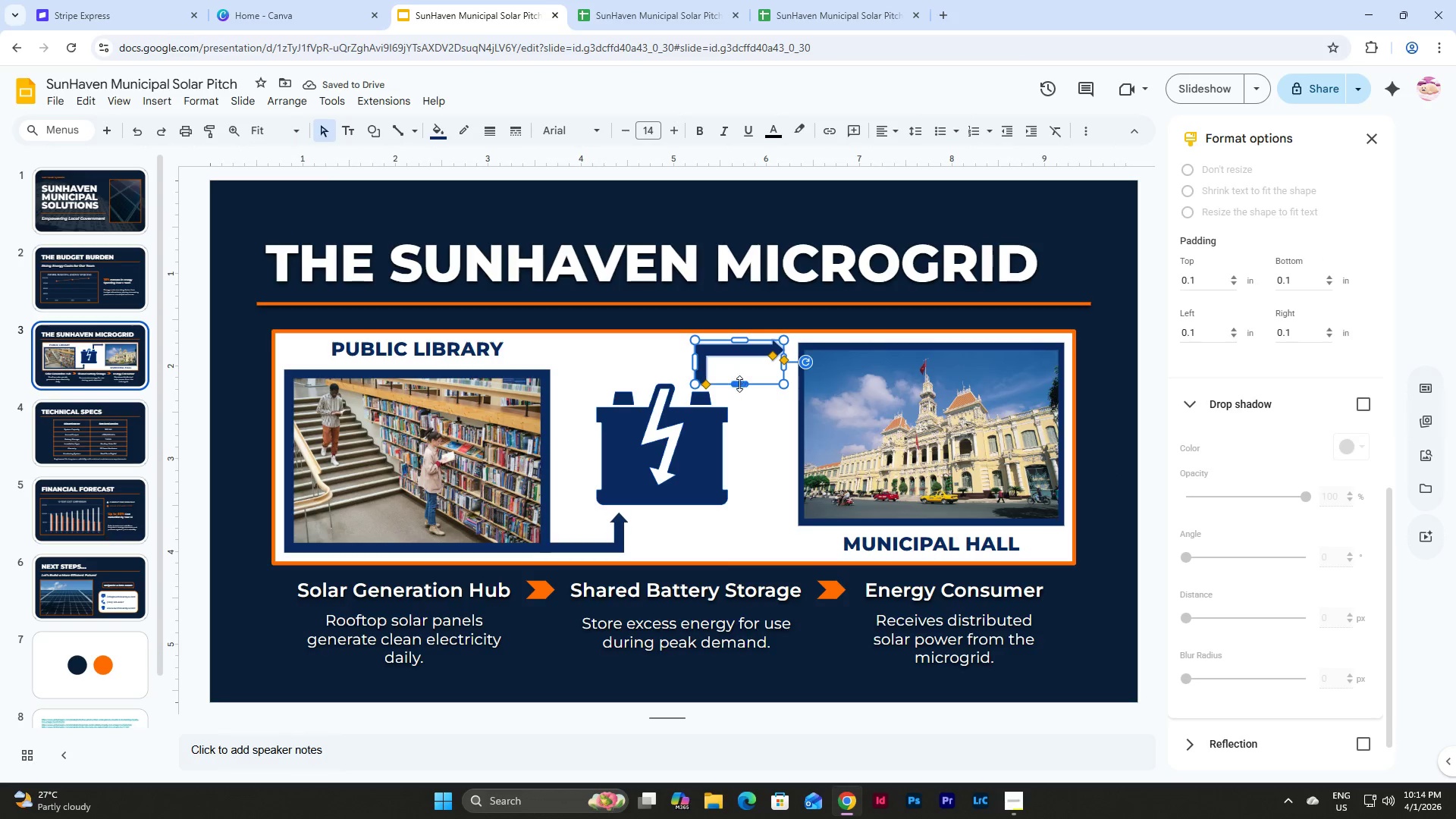 
left_click_drag(start_coordinate=[743, 384], to_coordinate=[742, 394])
 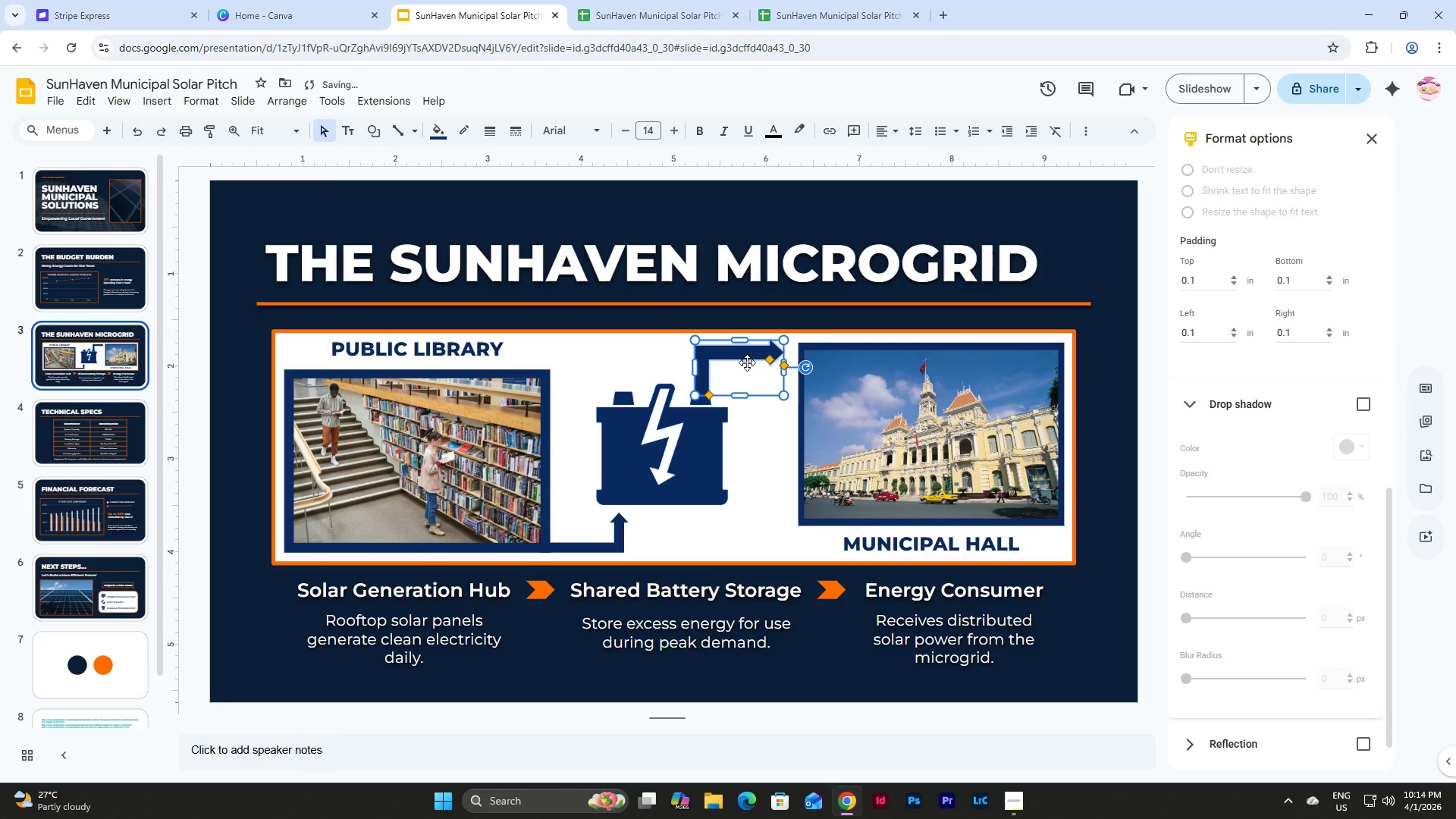 
key(Control+Z)
 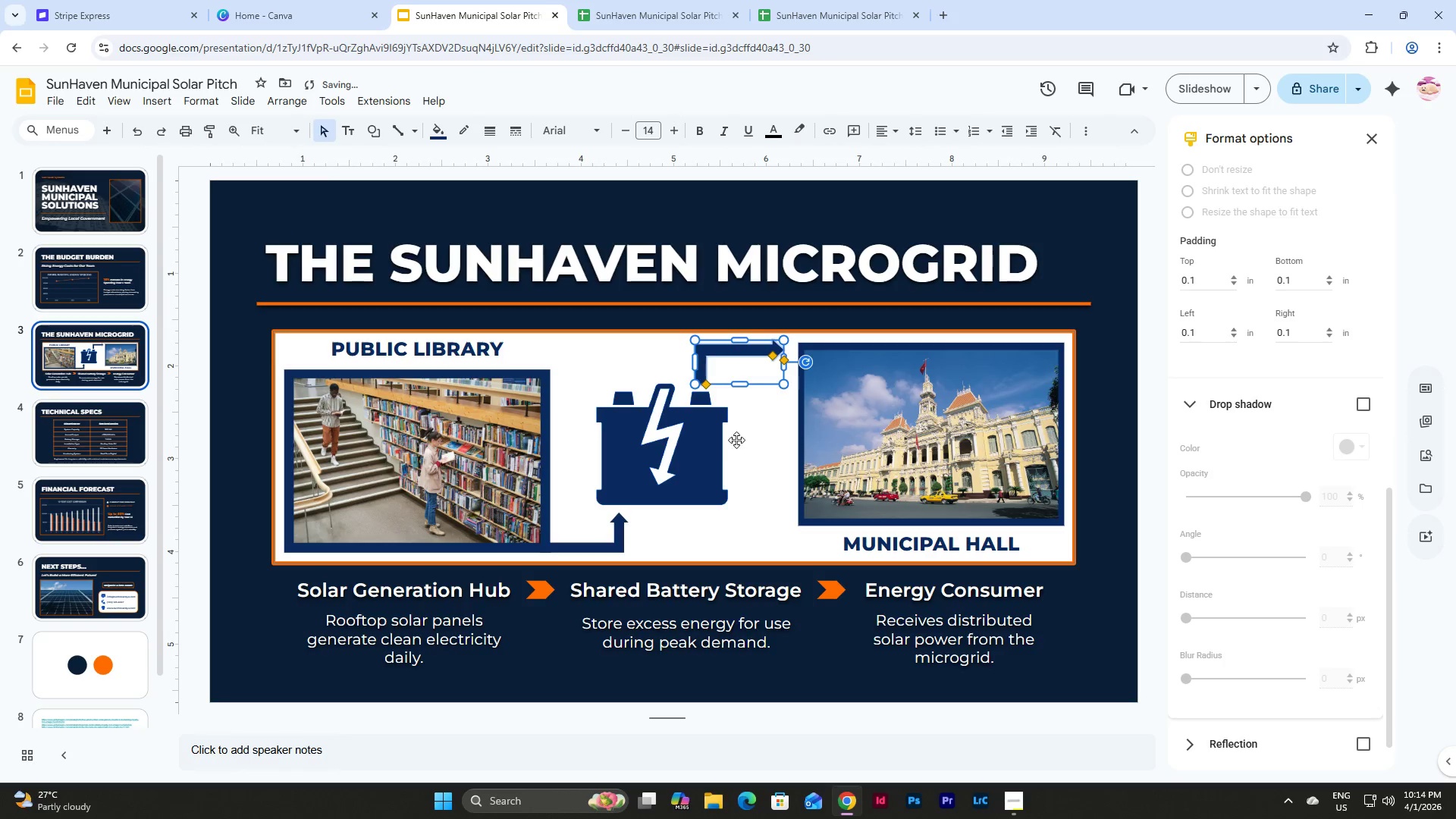 
left_click([649, 475])
 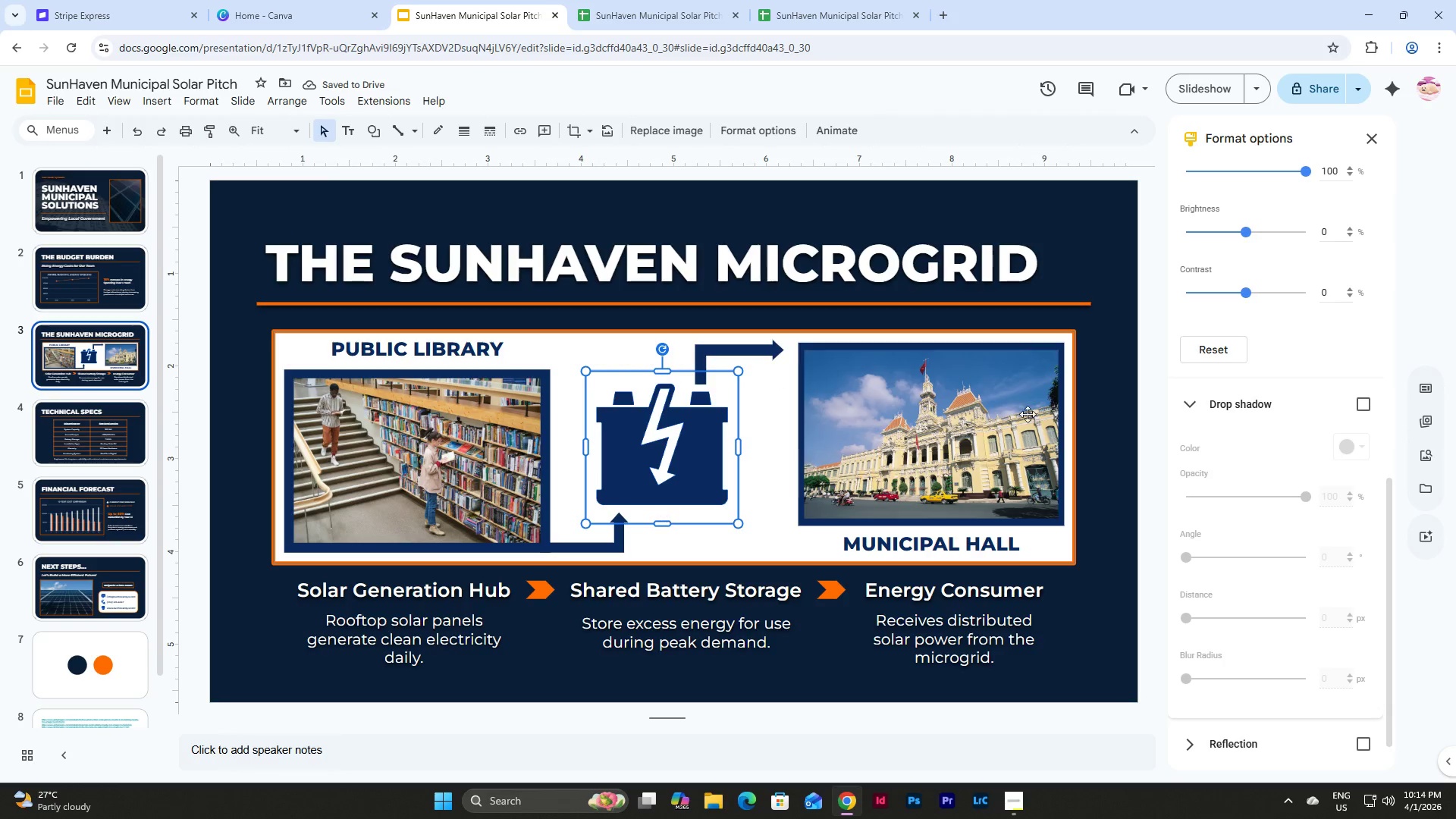 
left_click([1114, 428])
 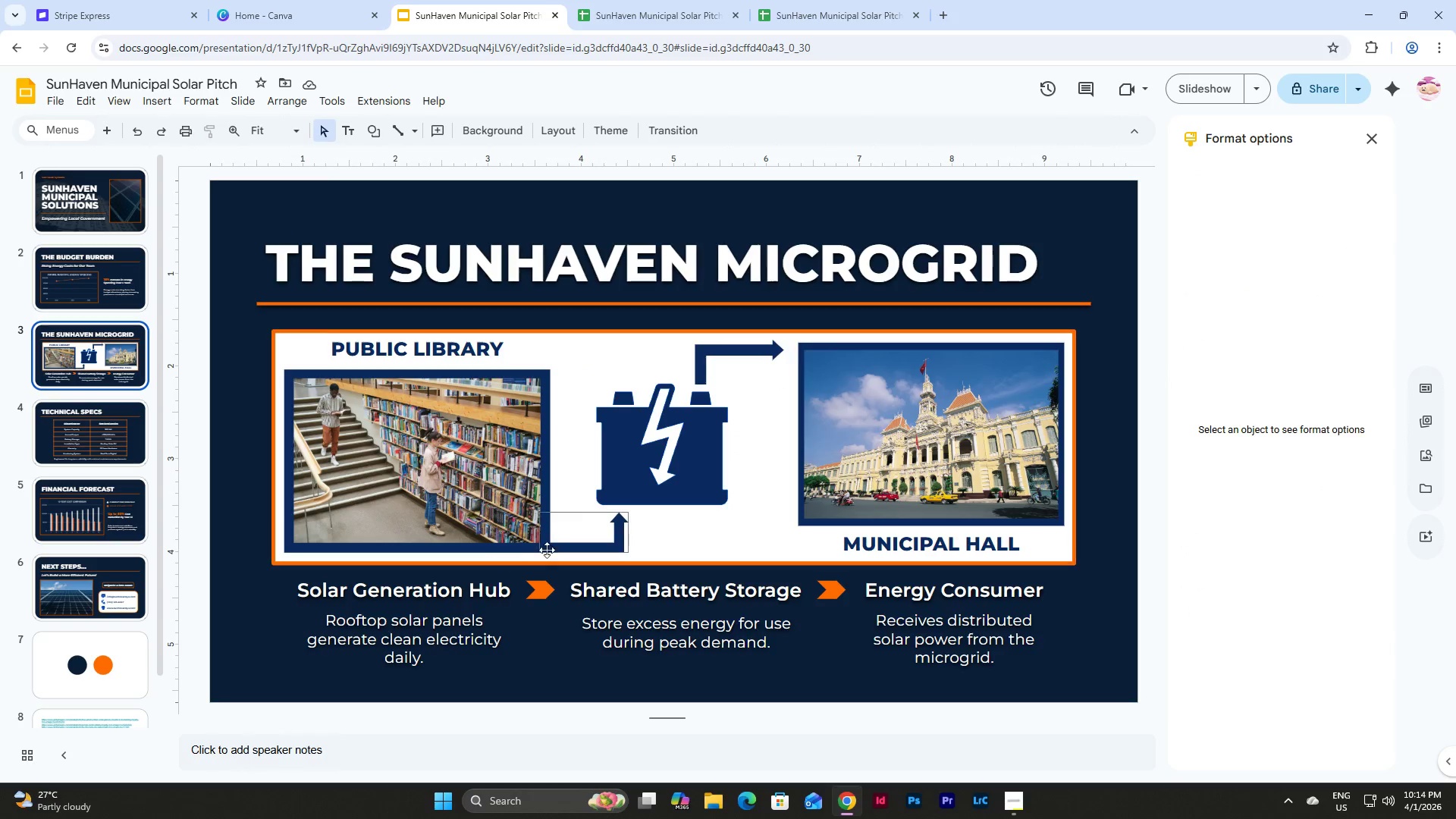 
left_click([561, 544])
 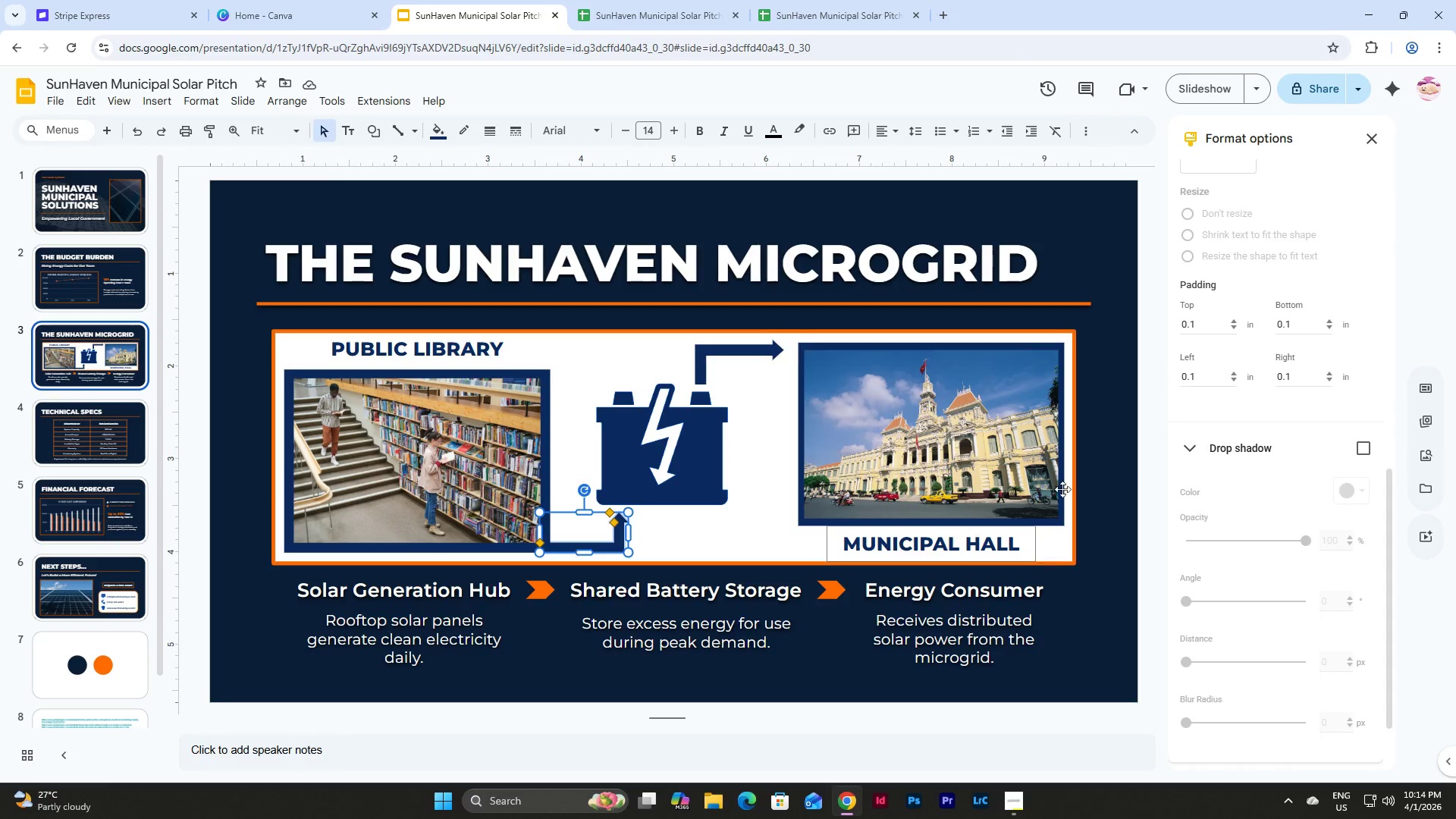 
left_click([1098, 440])
 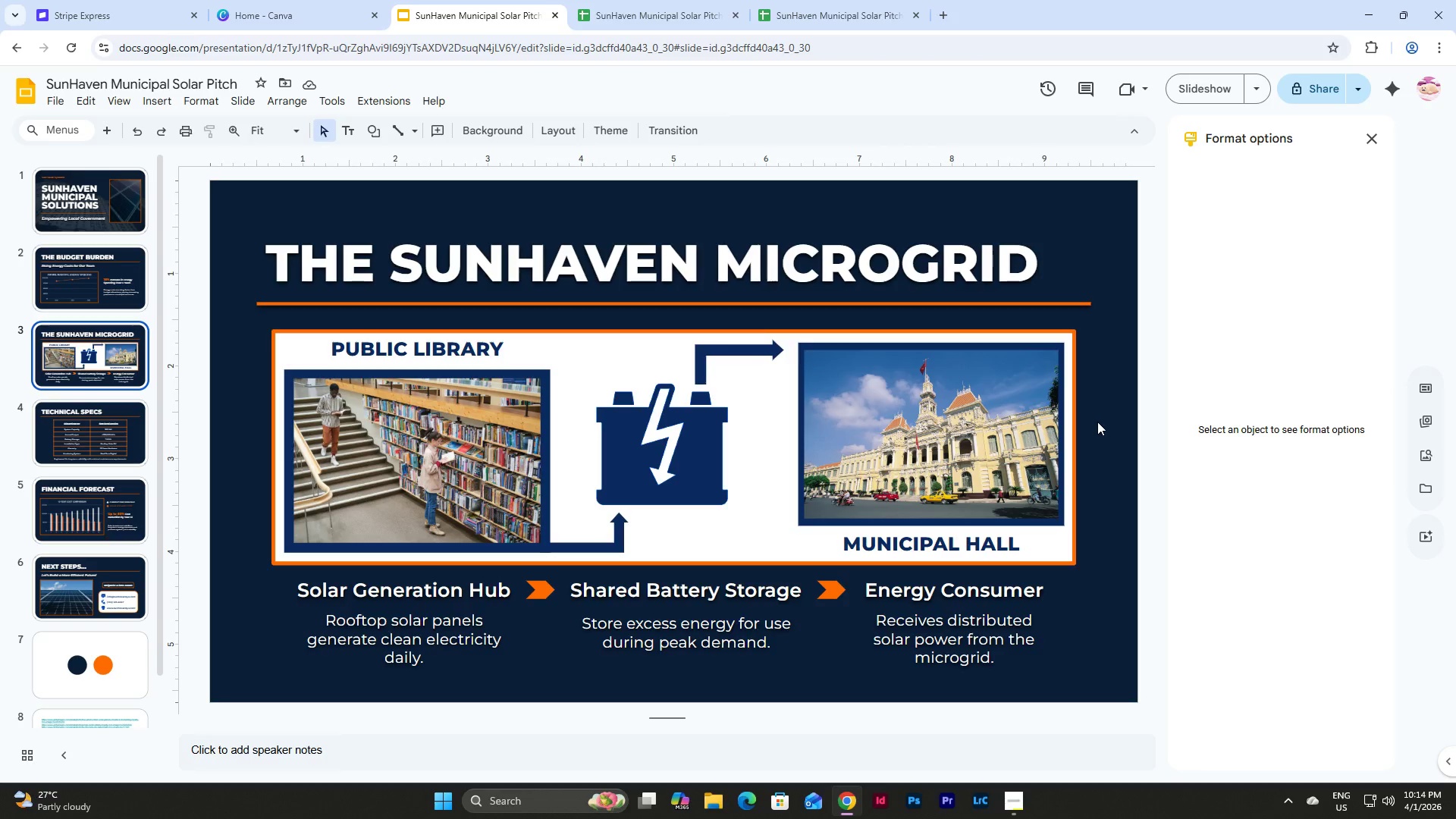 
wait(6.17)
 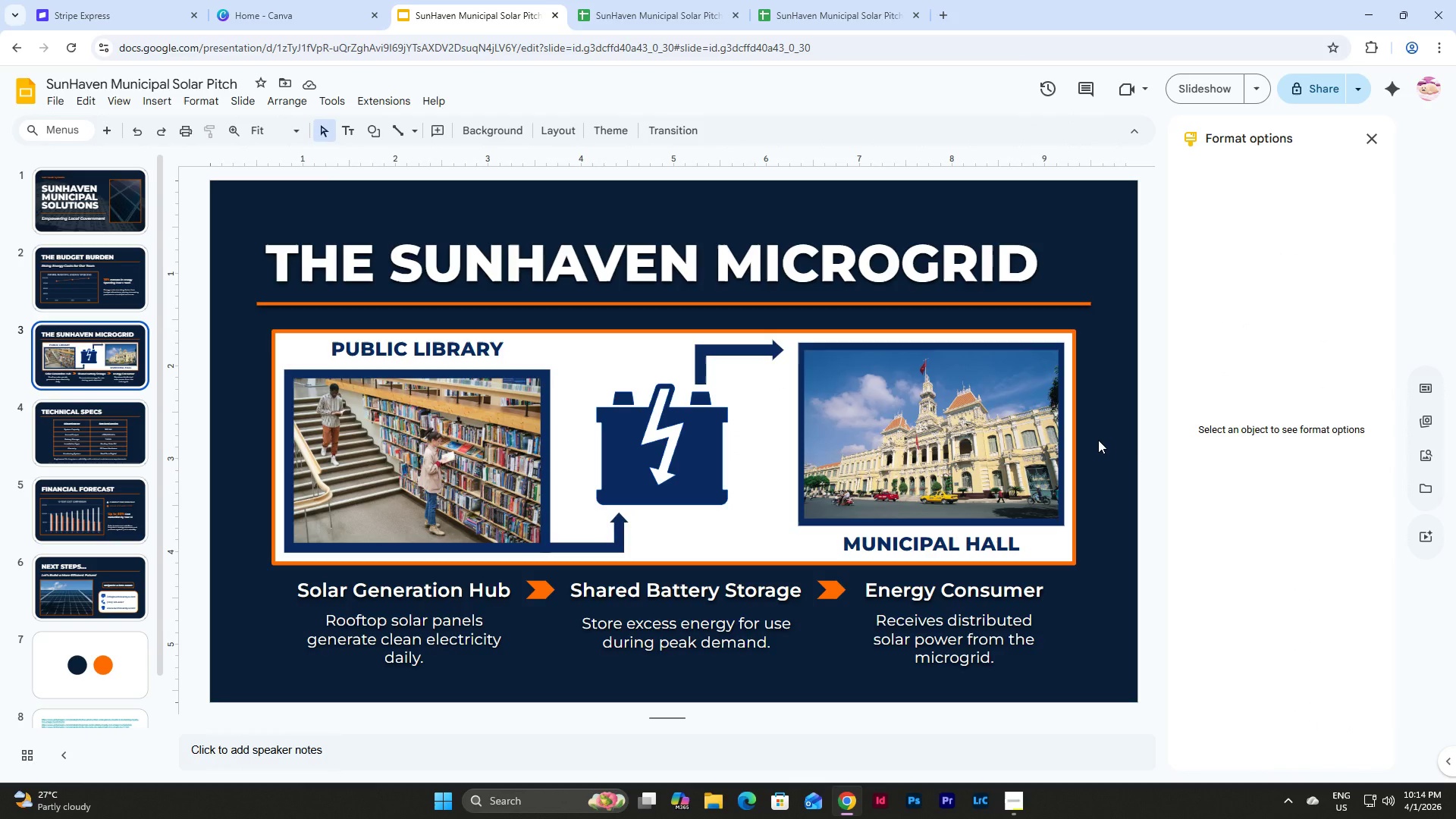 
double_click([105, 598])
 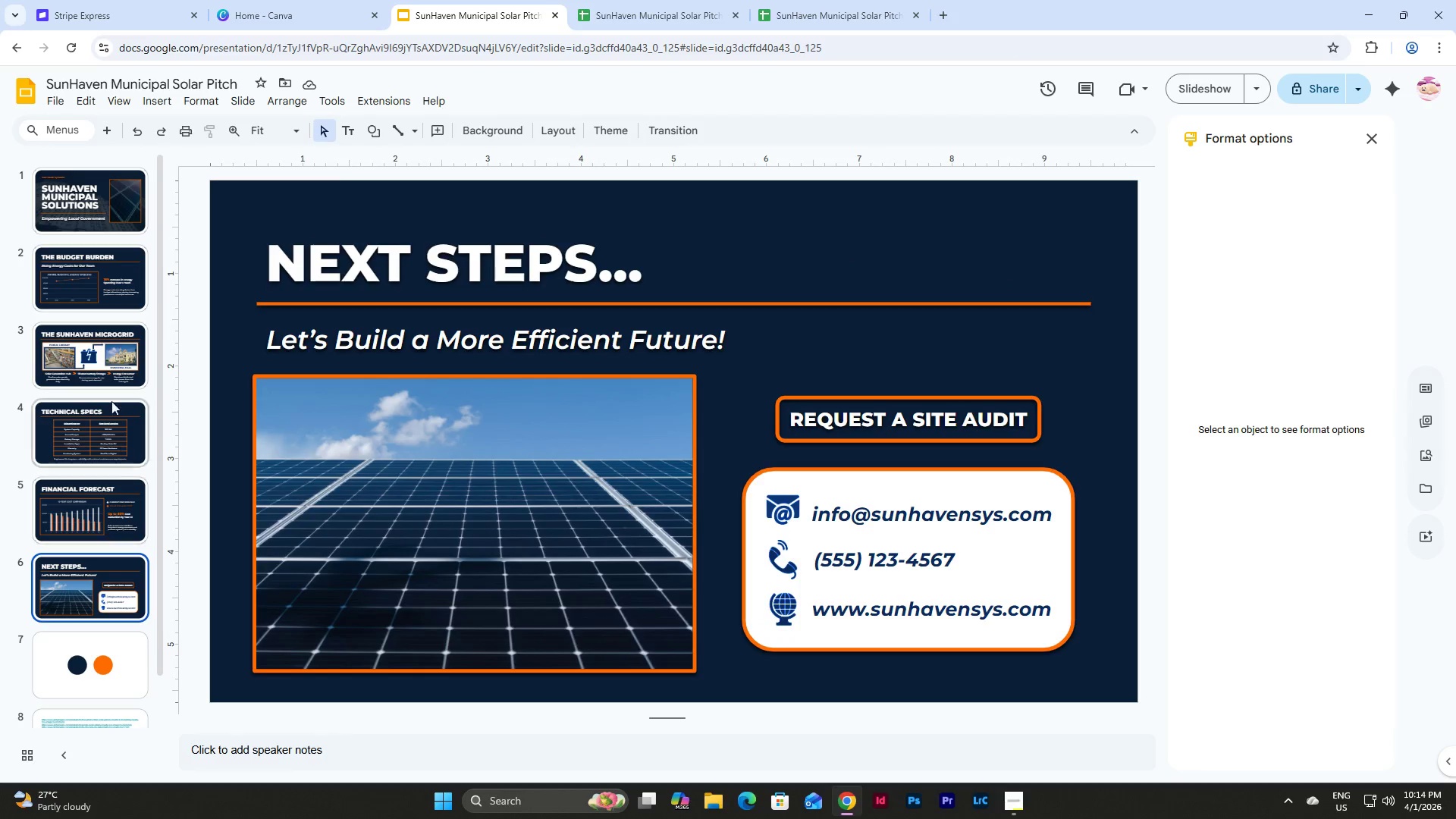 
scroll: coordinate [111, 380], scroll_direction: up, amount: 6.0
 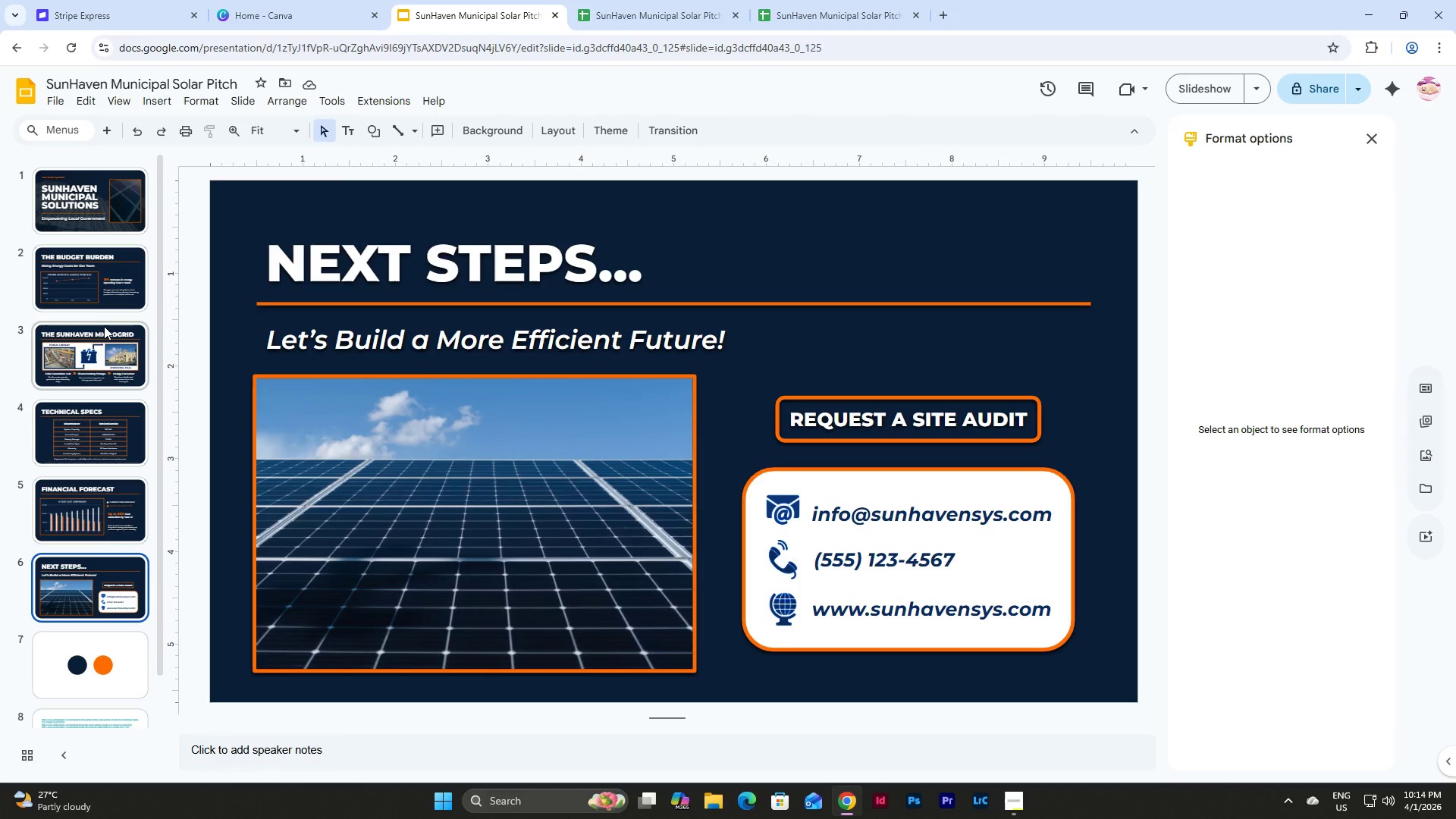 
wait(5.95)
 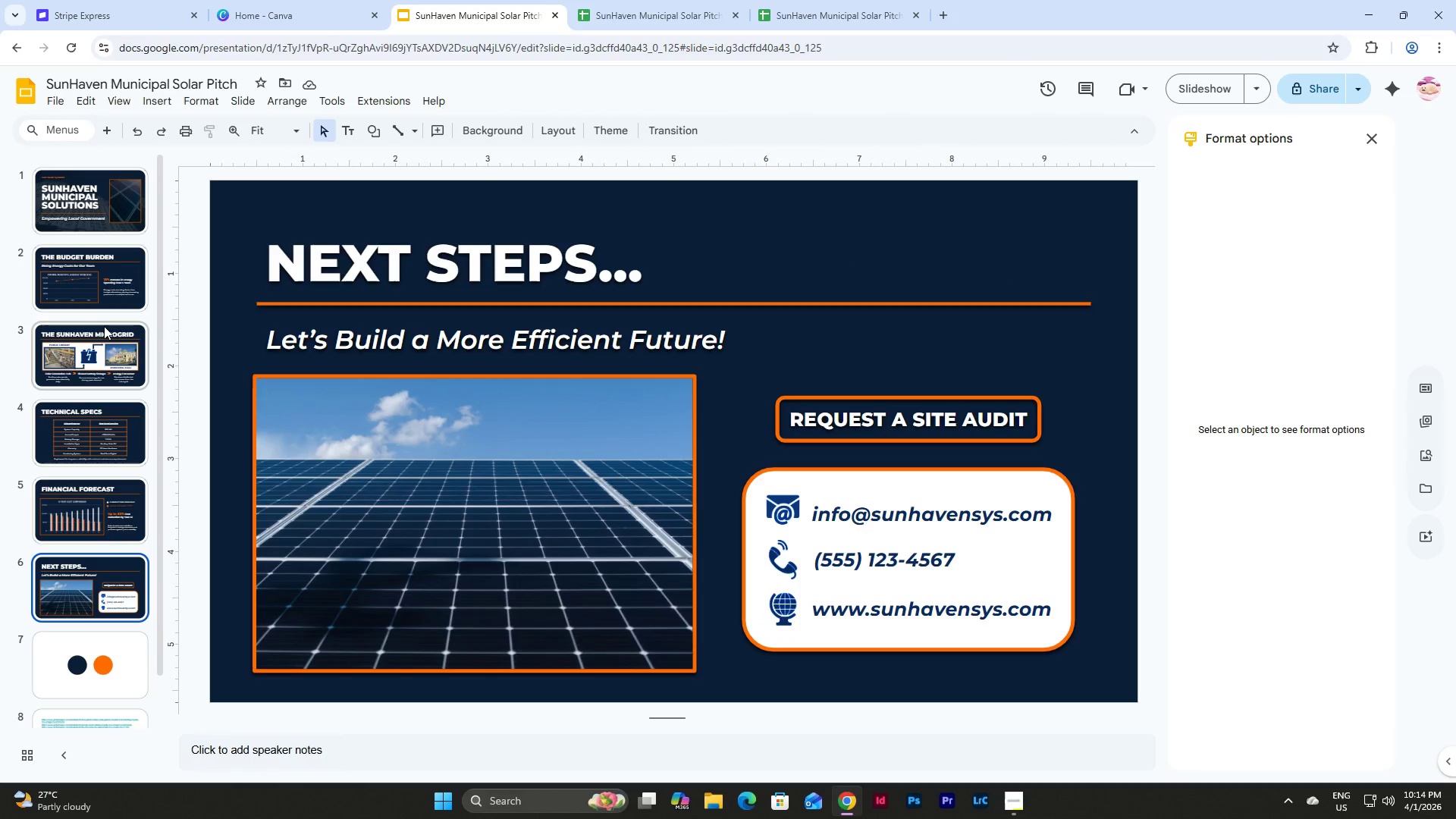 
left_click([116, 209])
 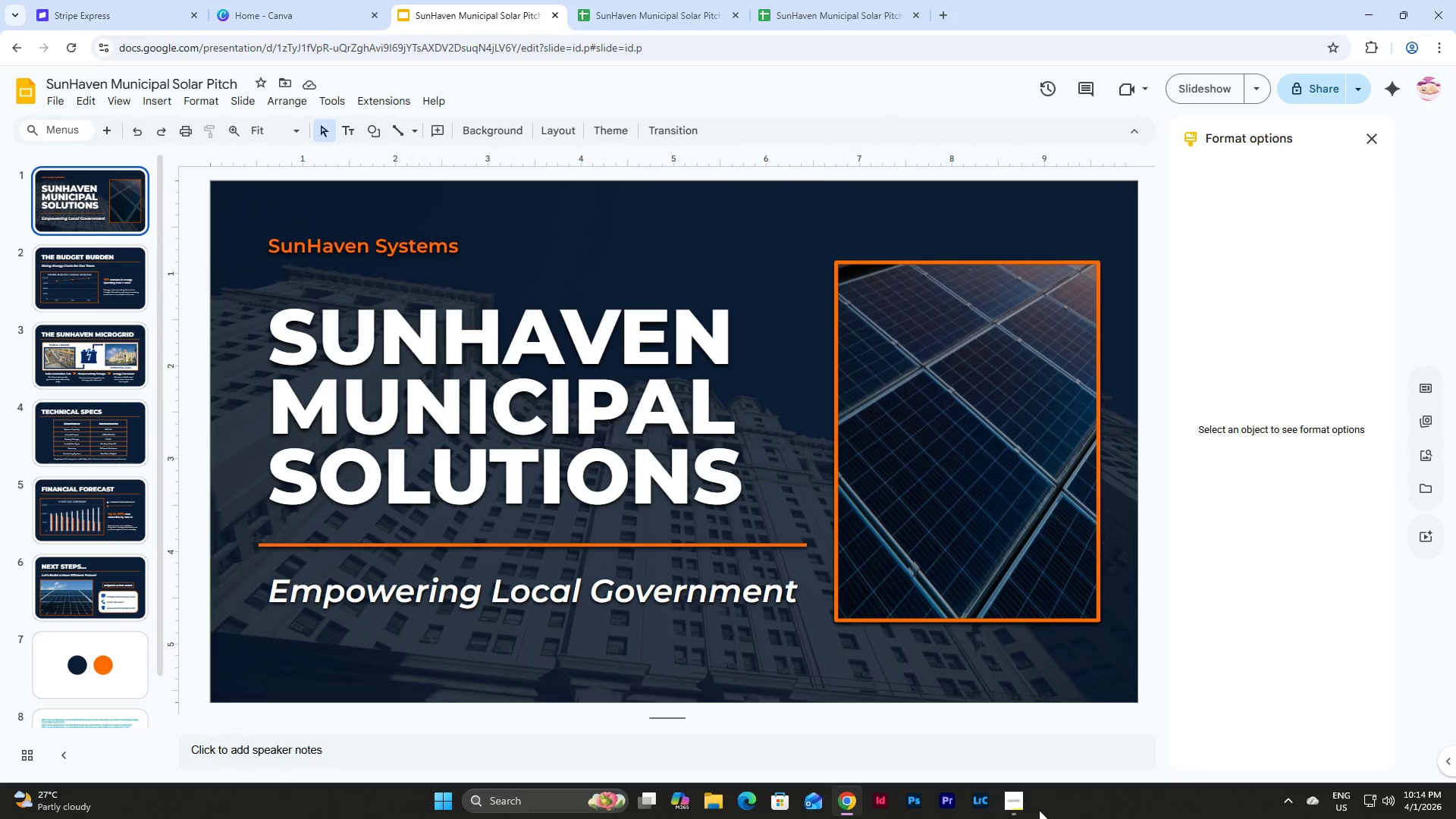 
left_click([1022, 805])